 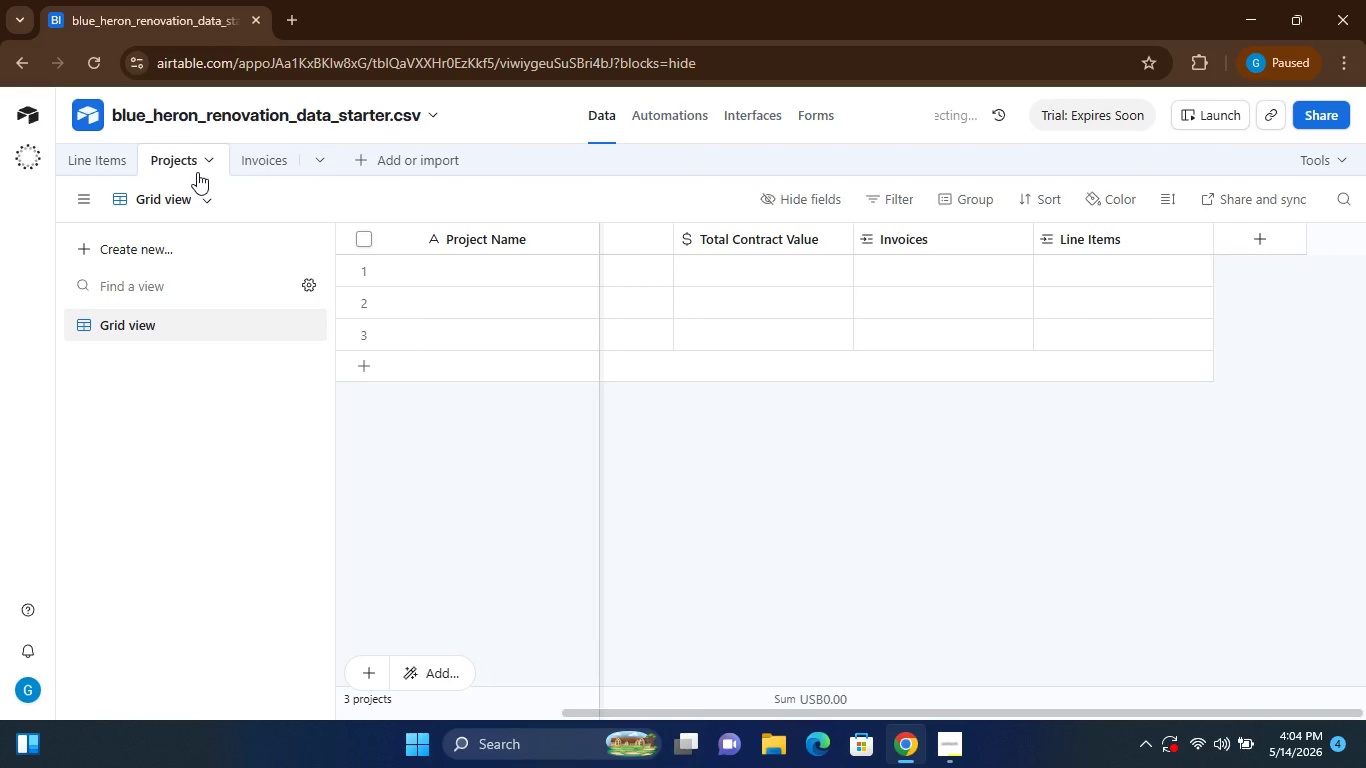 
mouse_move([249, 340])
 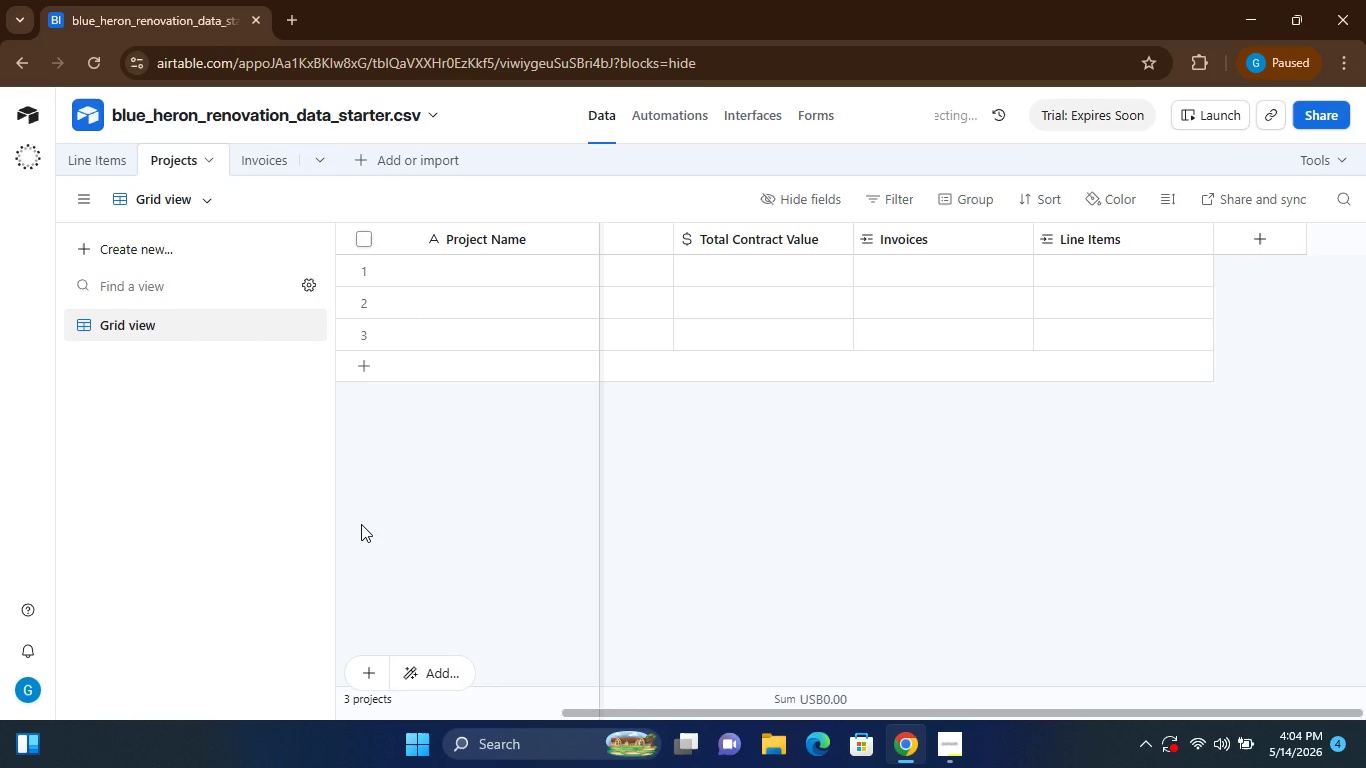 
wait(11.1)
 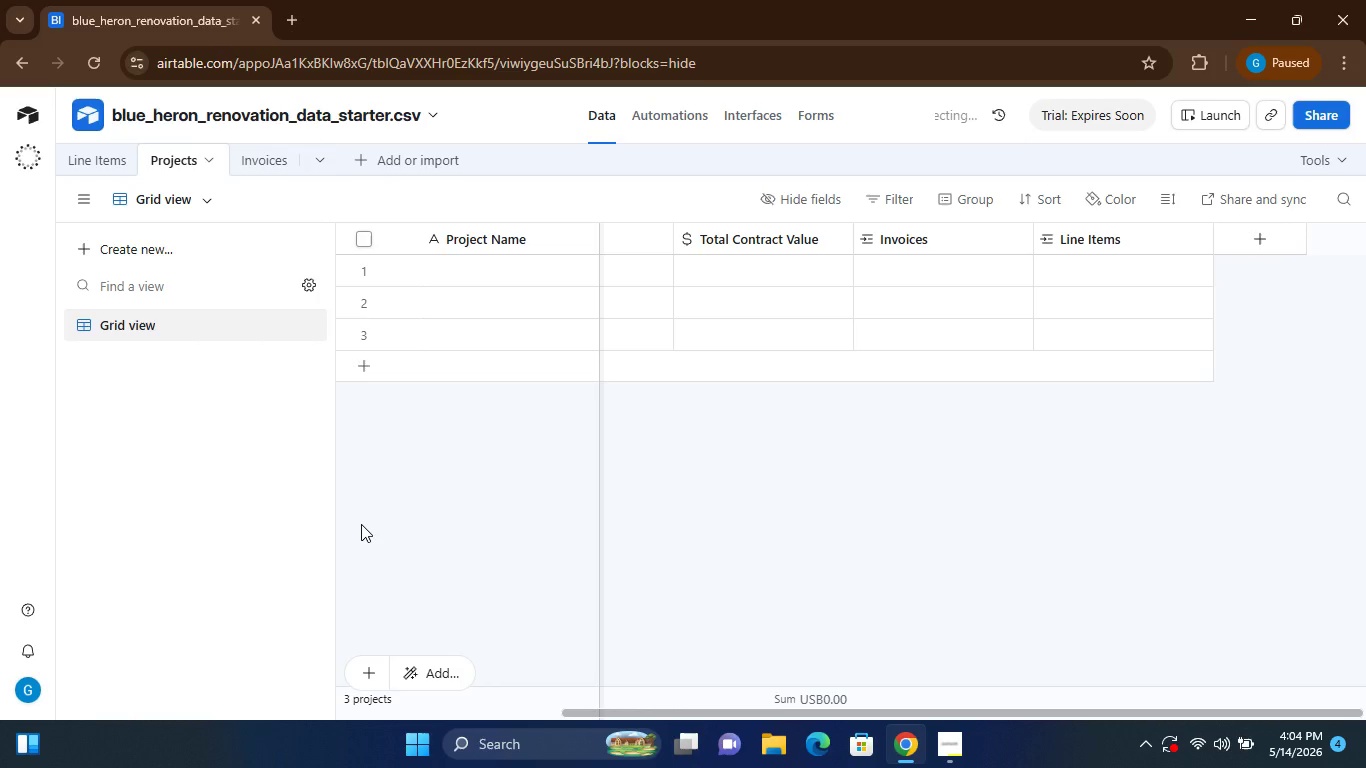 
left_click([89, 159])
 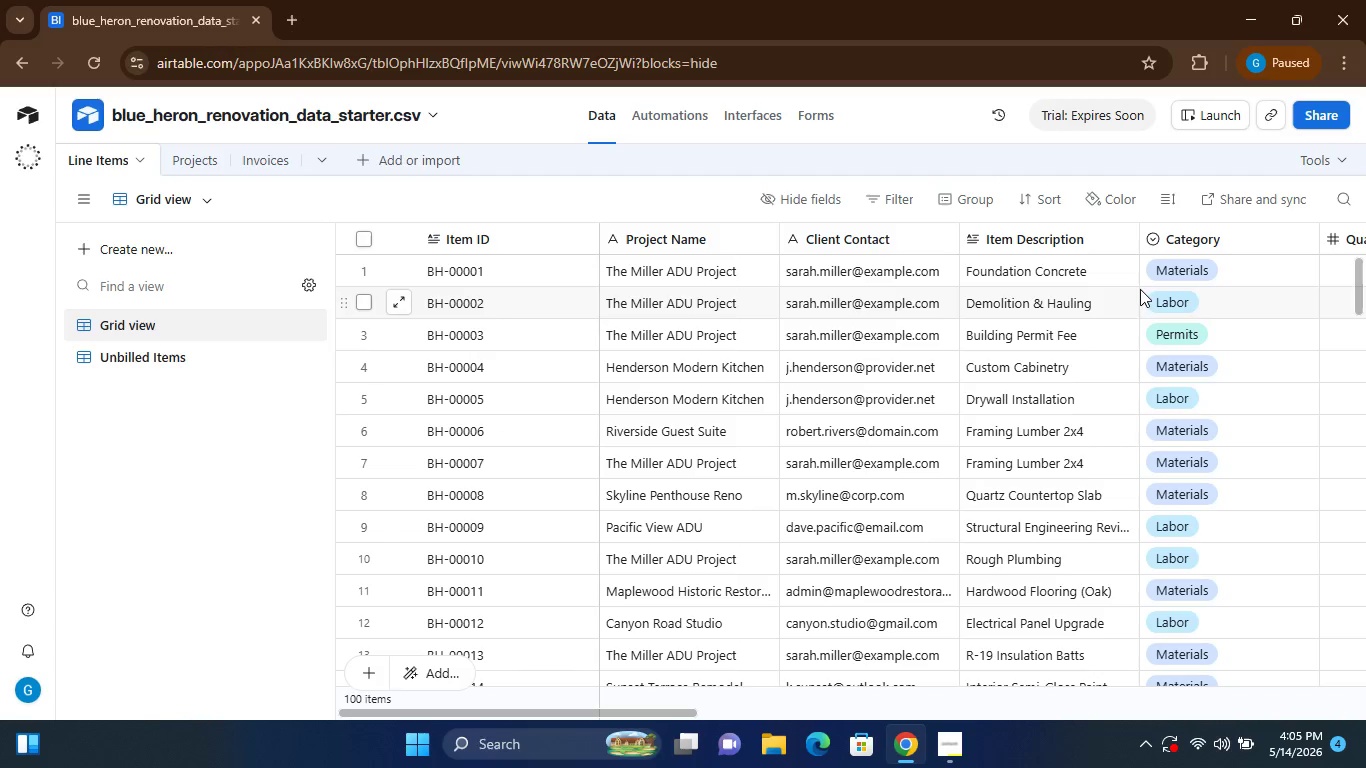 
wait(40.0)
 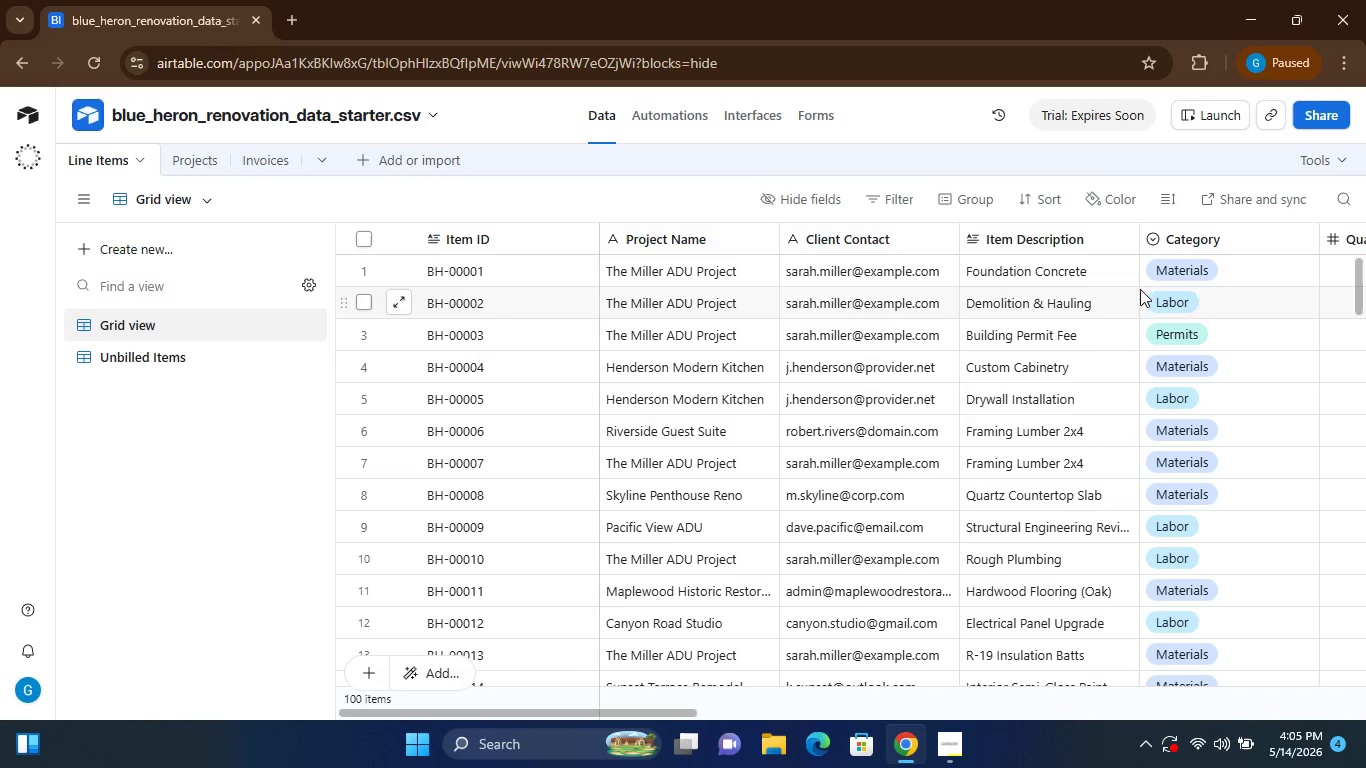 
mouse_move([906, 741])
 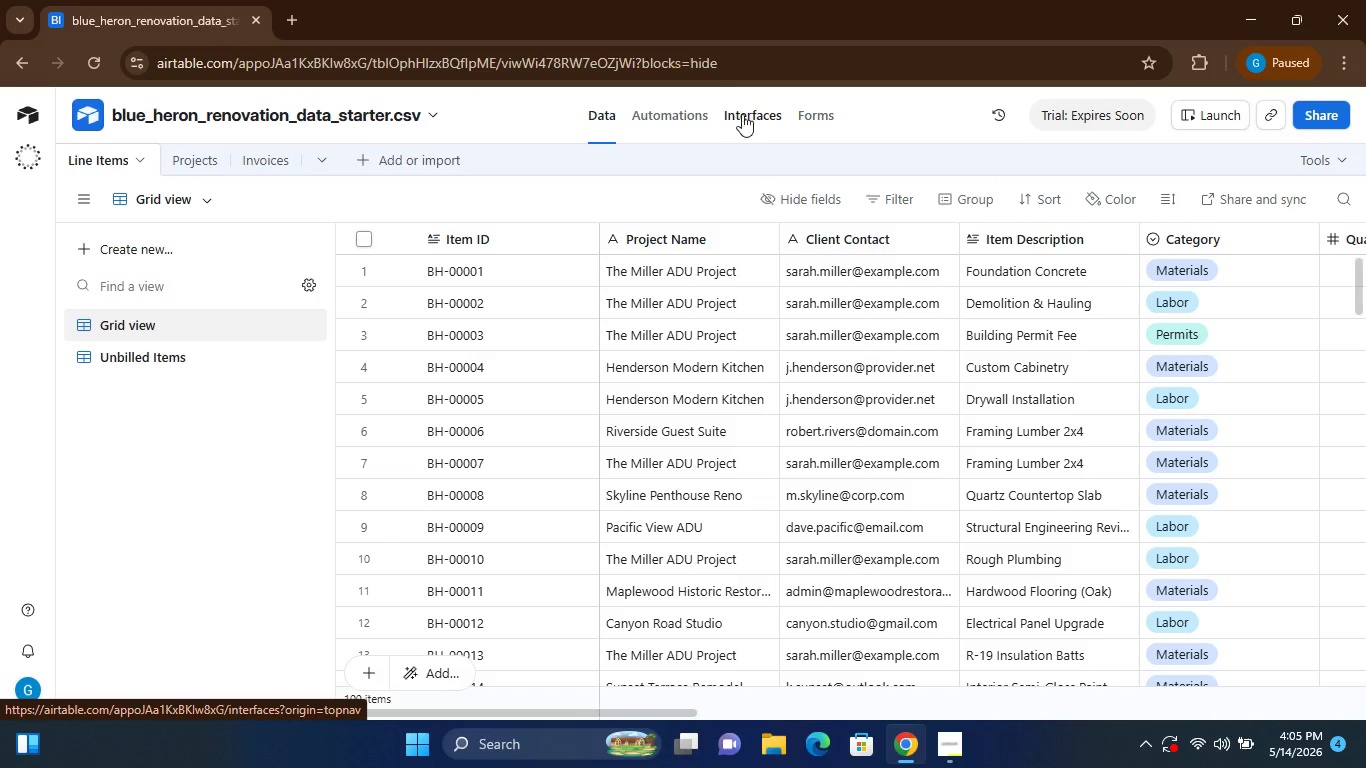 
left_click([743, 115])
 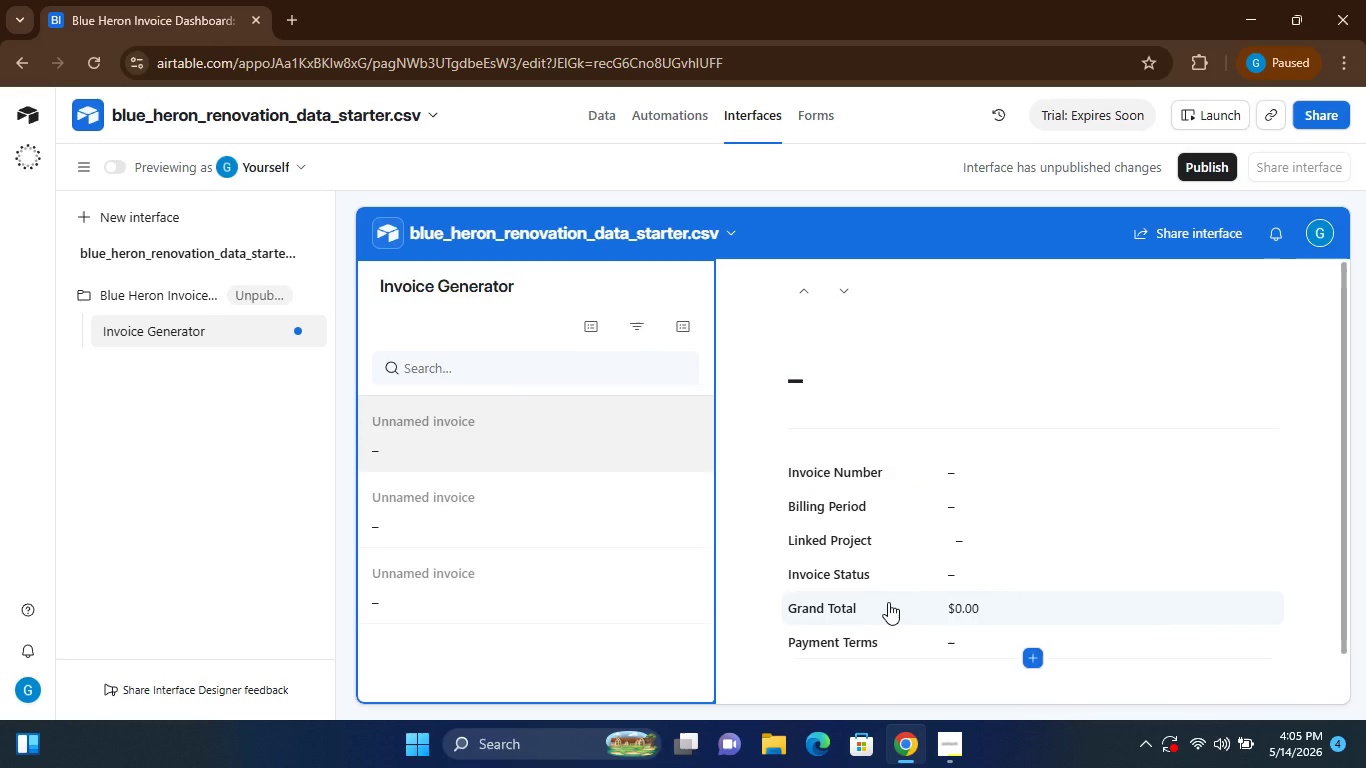 
wait(26.28)
 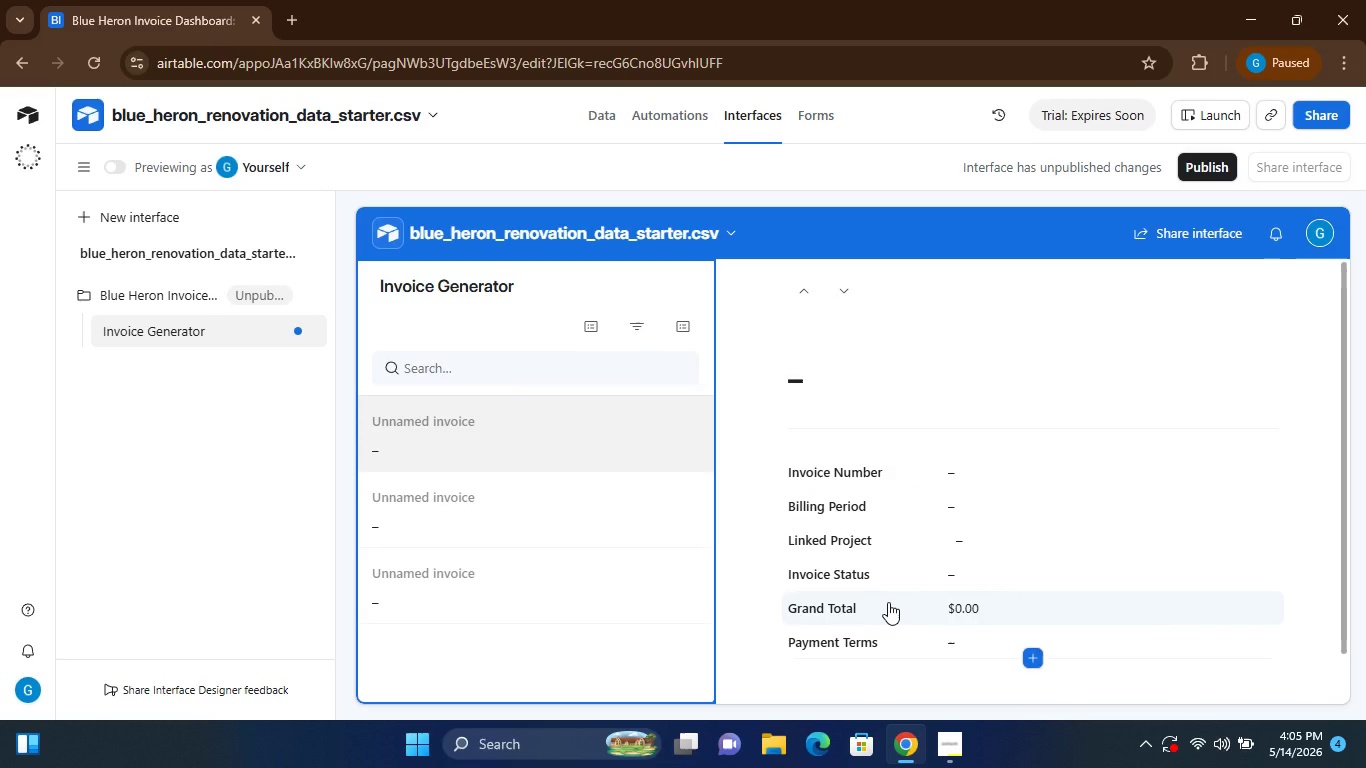 
left_click([1081, 469])
 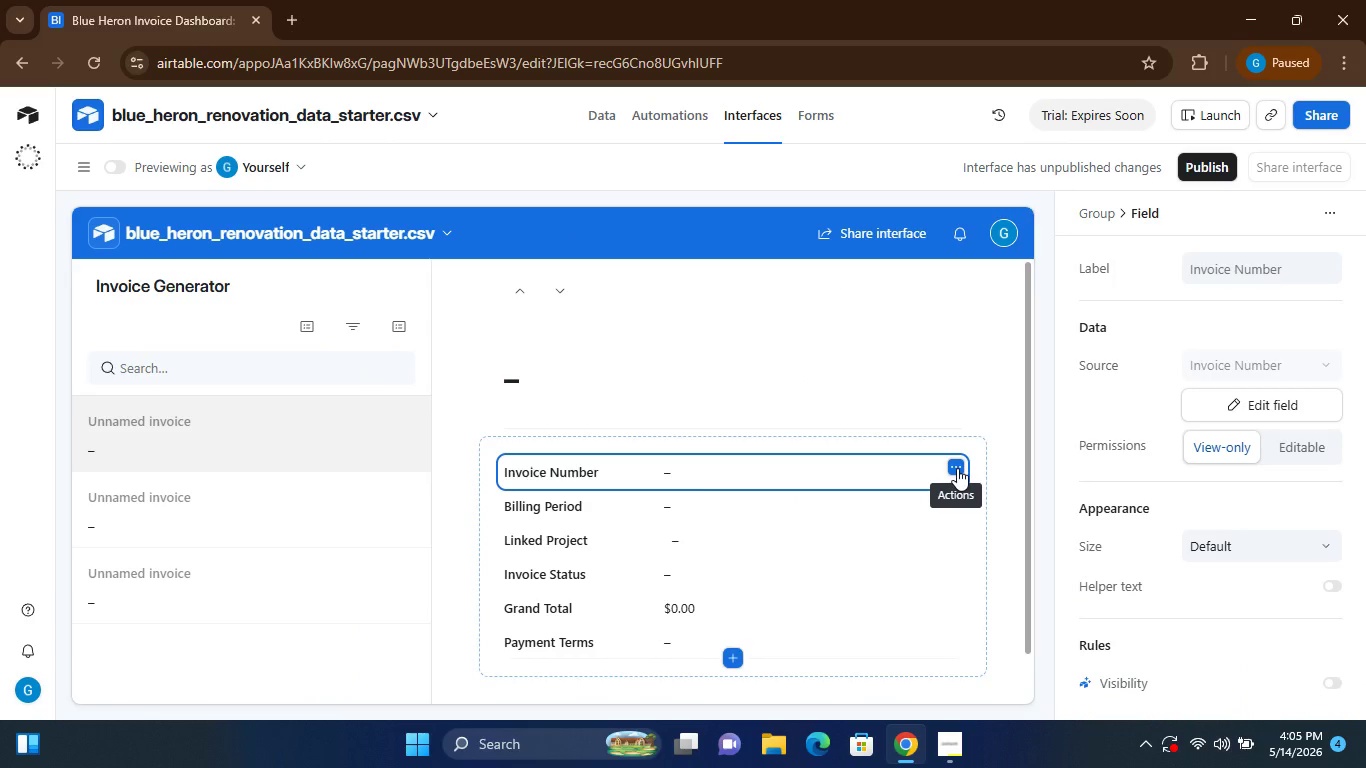 
left_click([957, 468])
 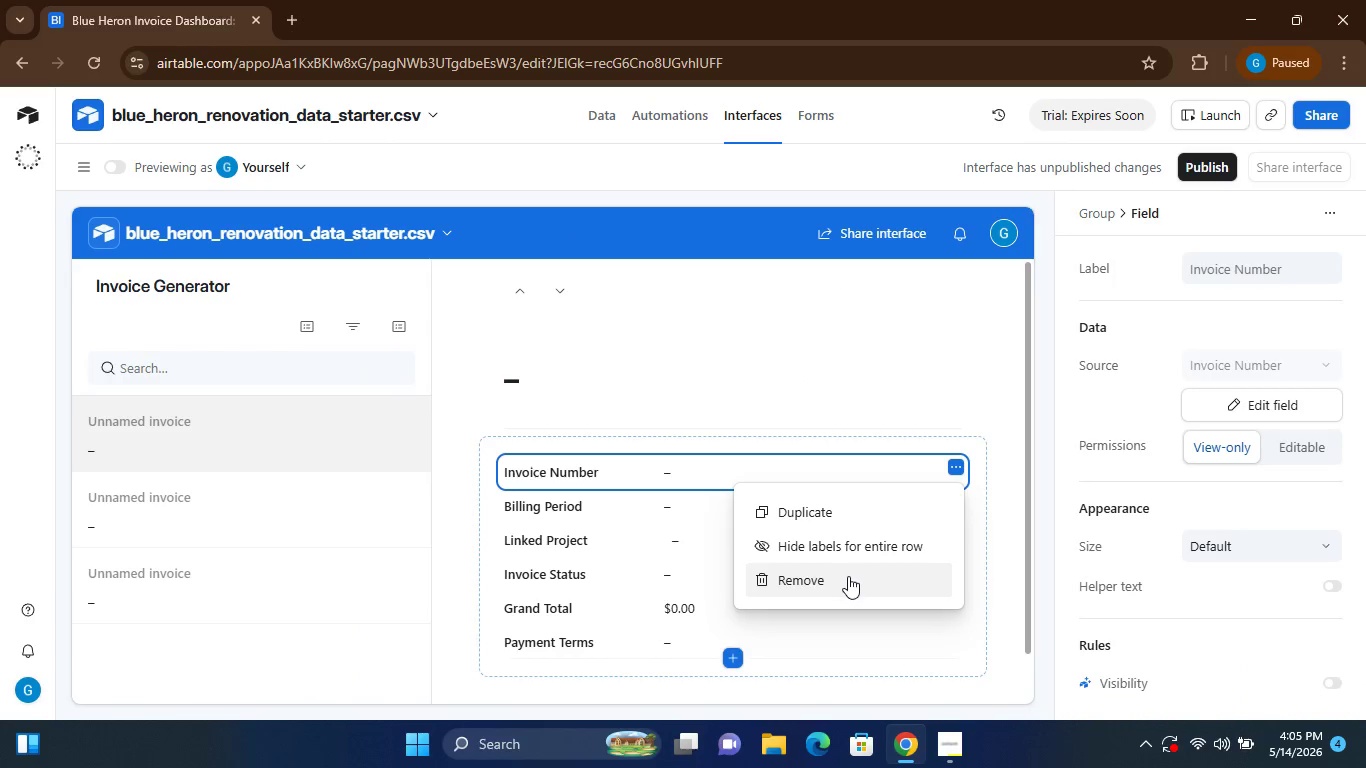 
left_click([848, 577])
 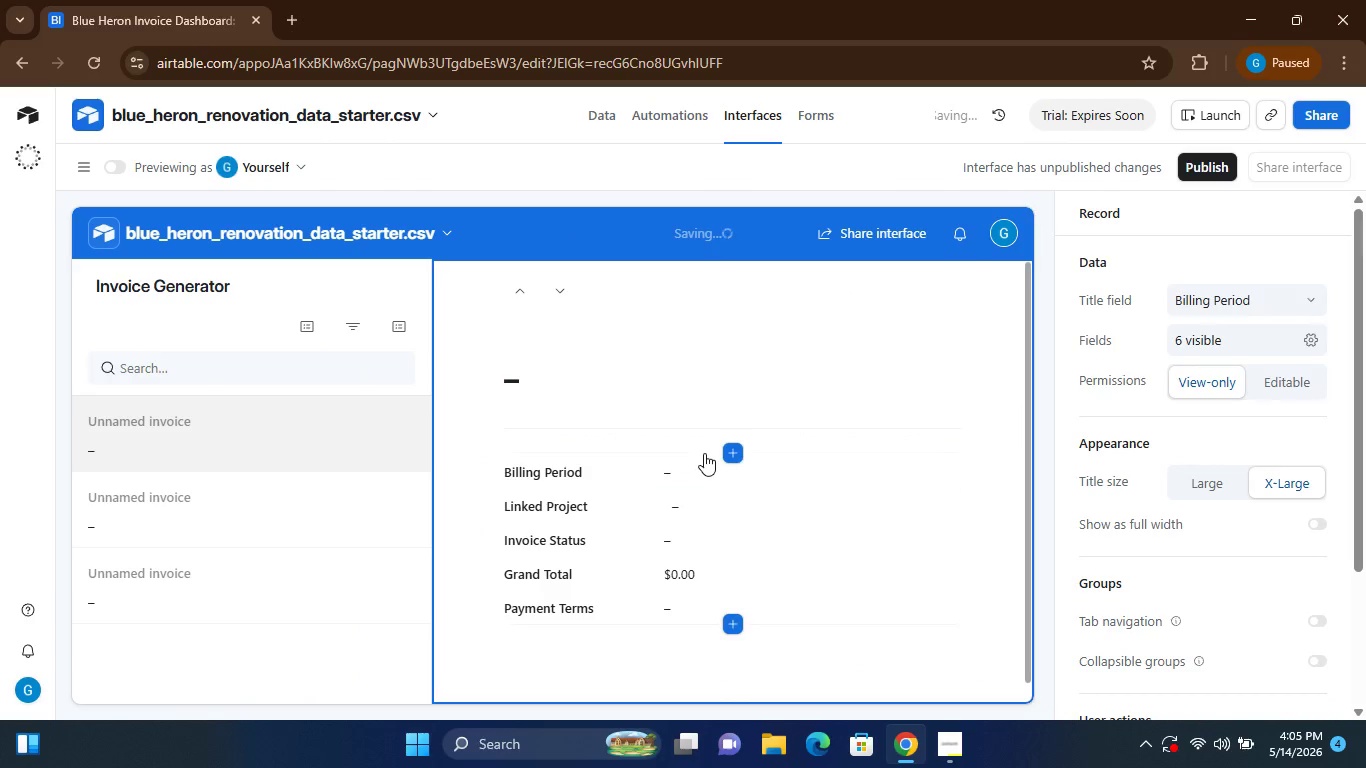 
left_click([734, 449])
 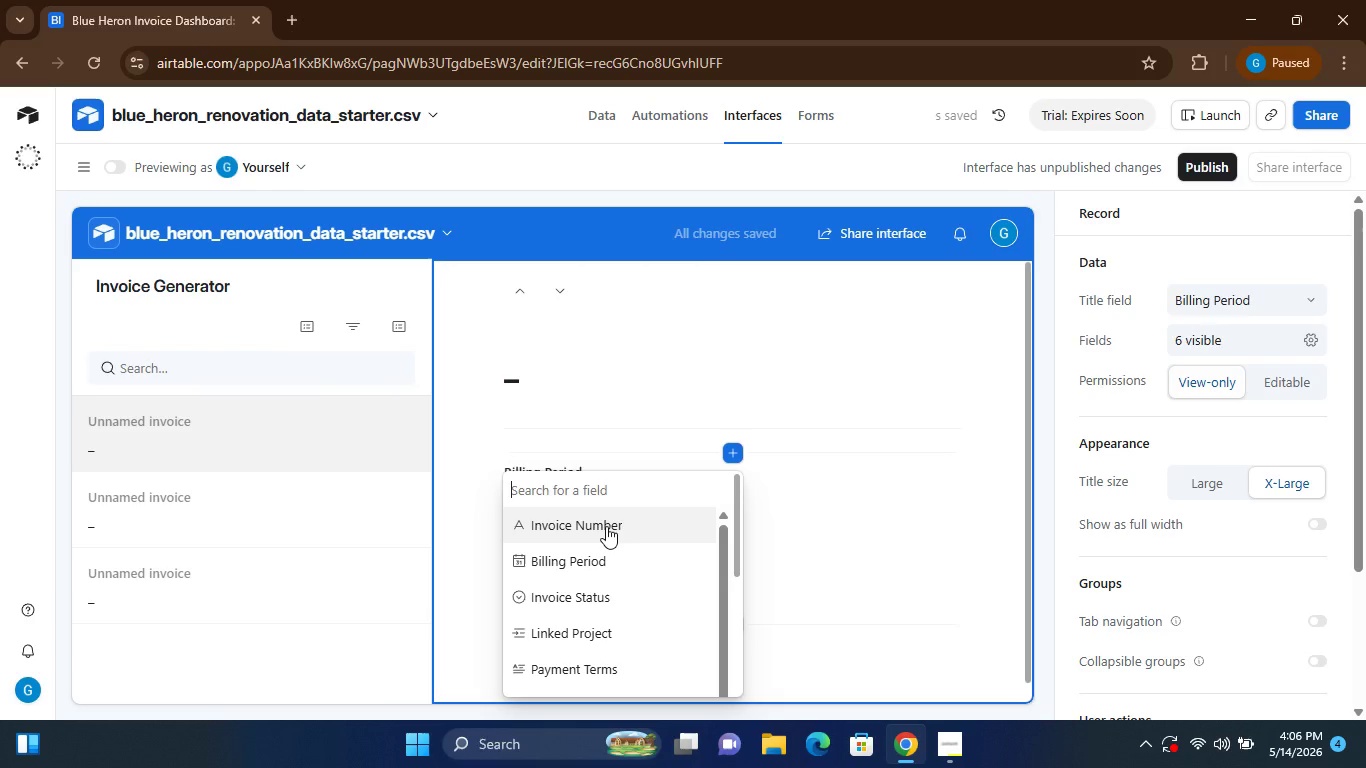 
left_click([606, 526])
 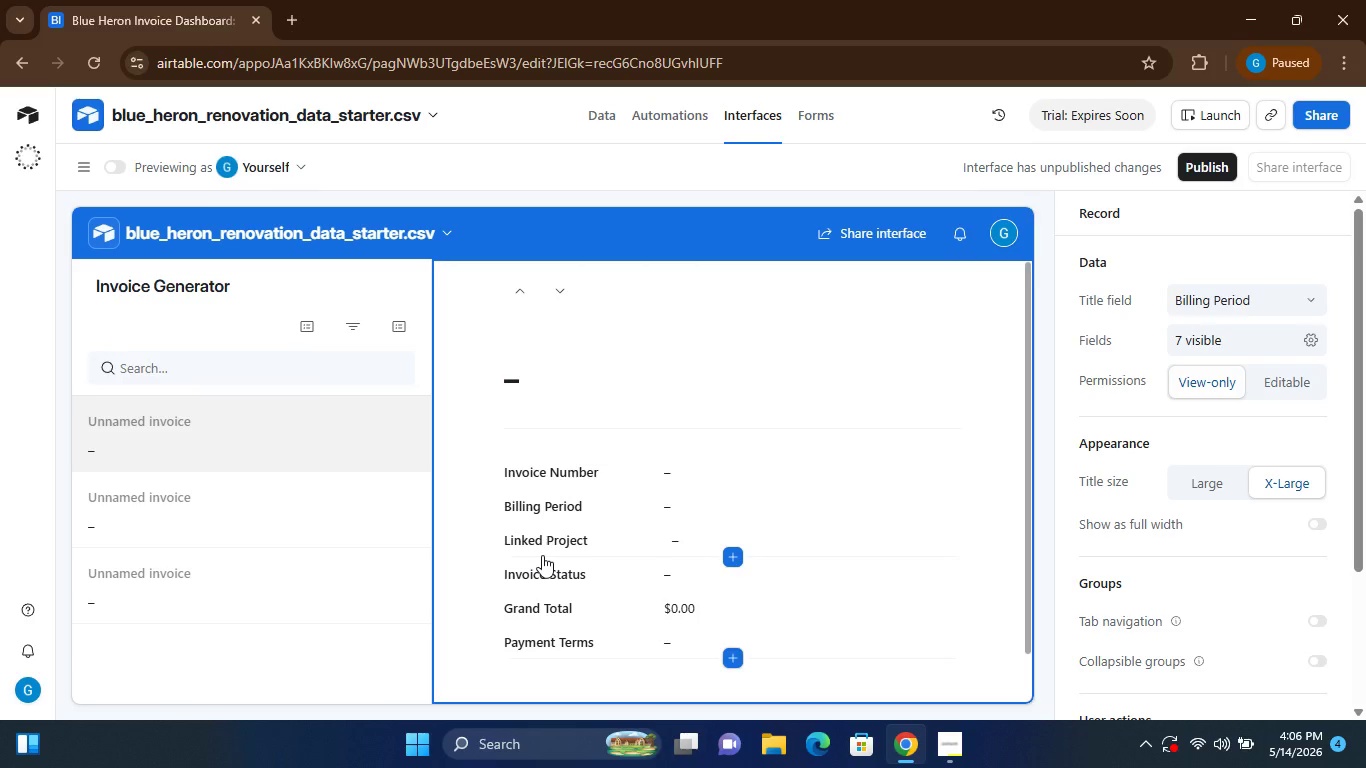 
wait(21.49)
 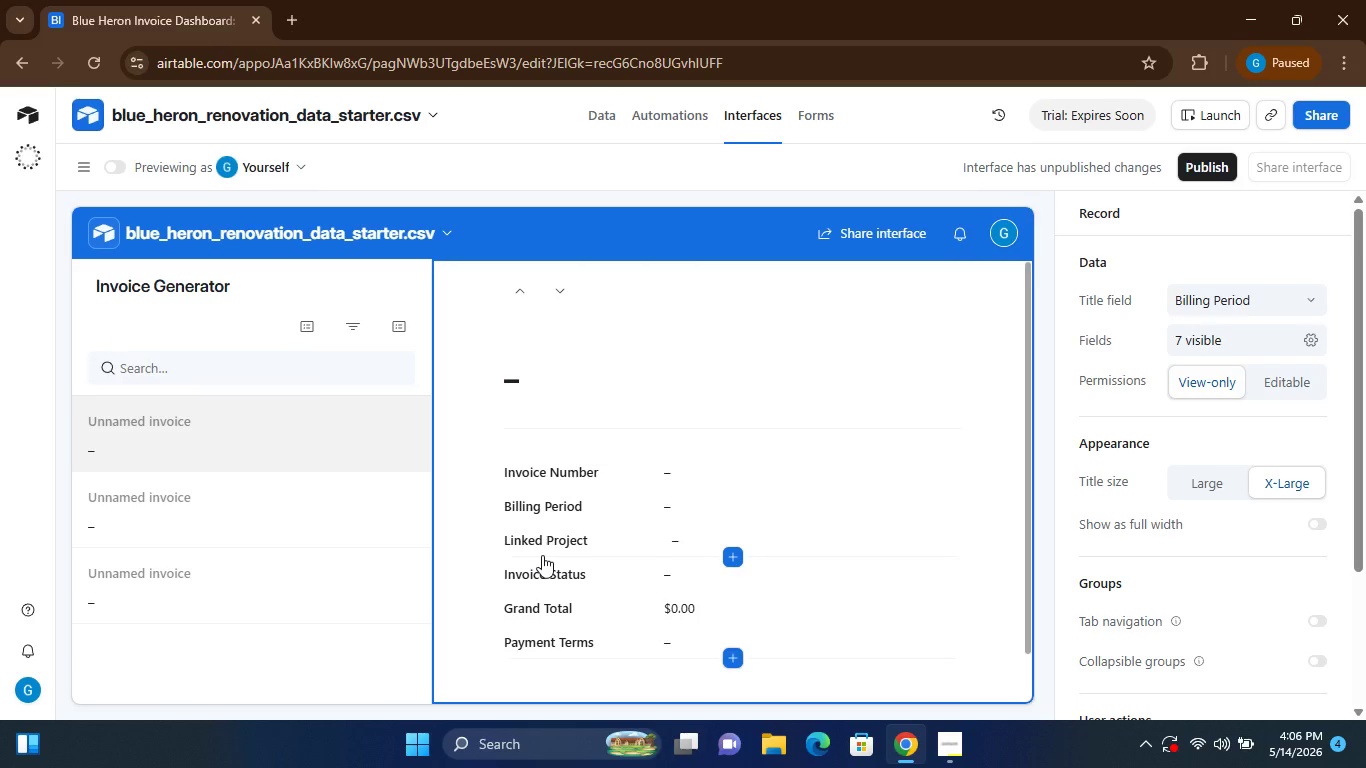 
mouse_move([612, 387])
 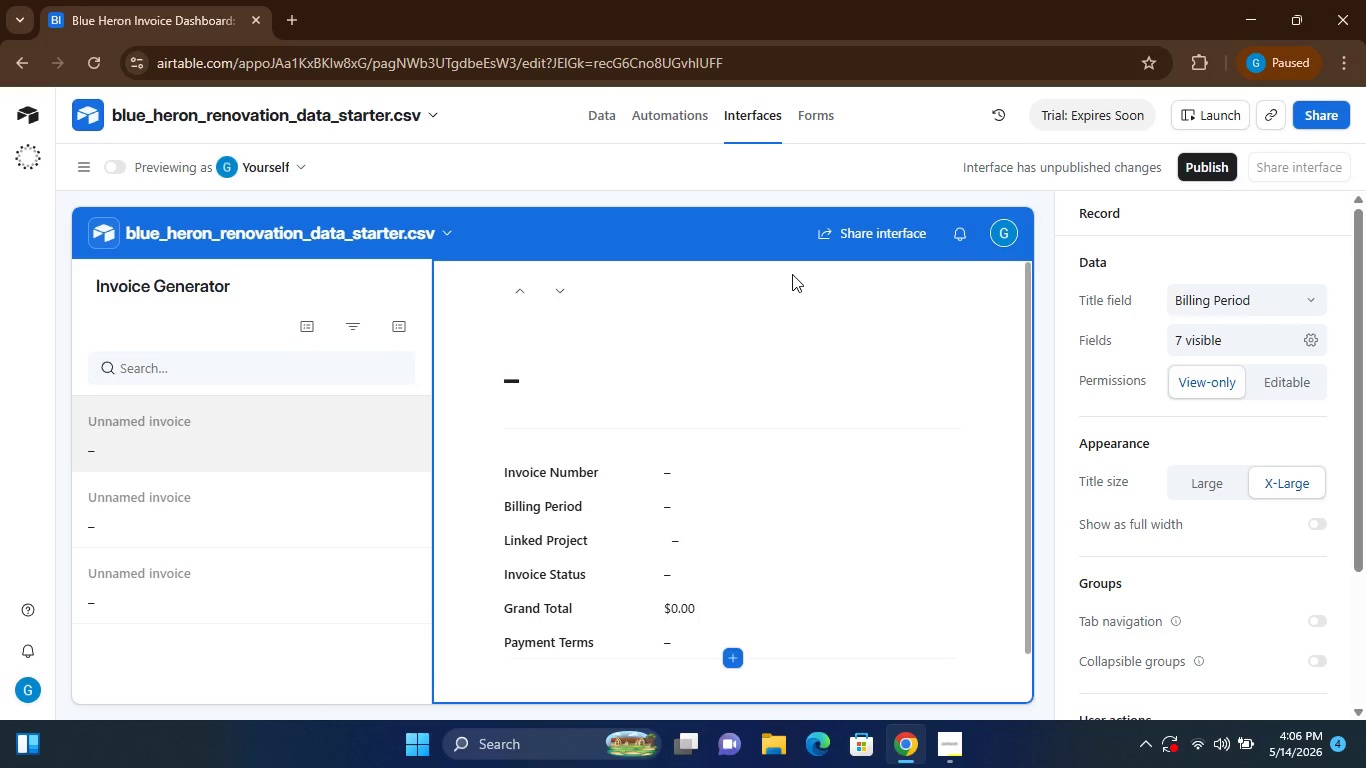 
wait(34.1)
 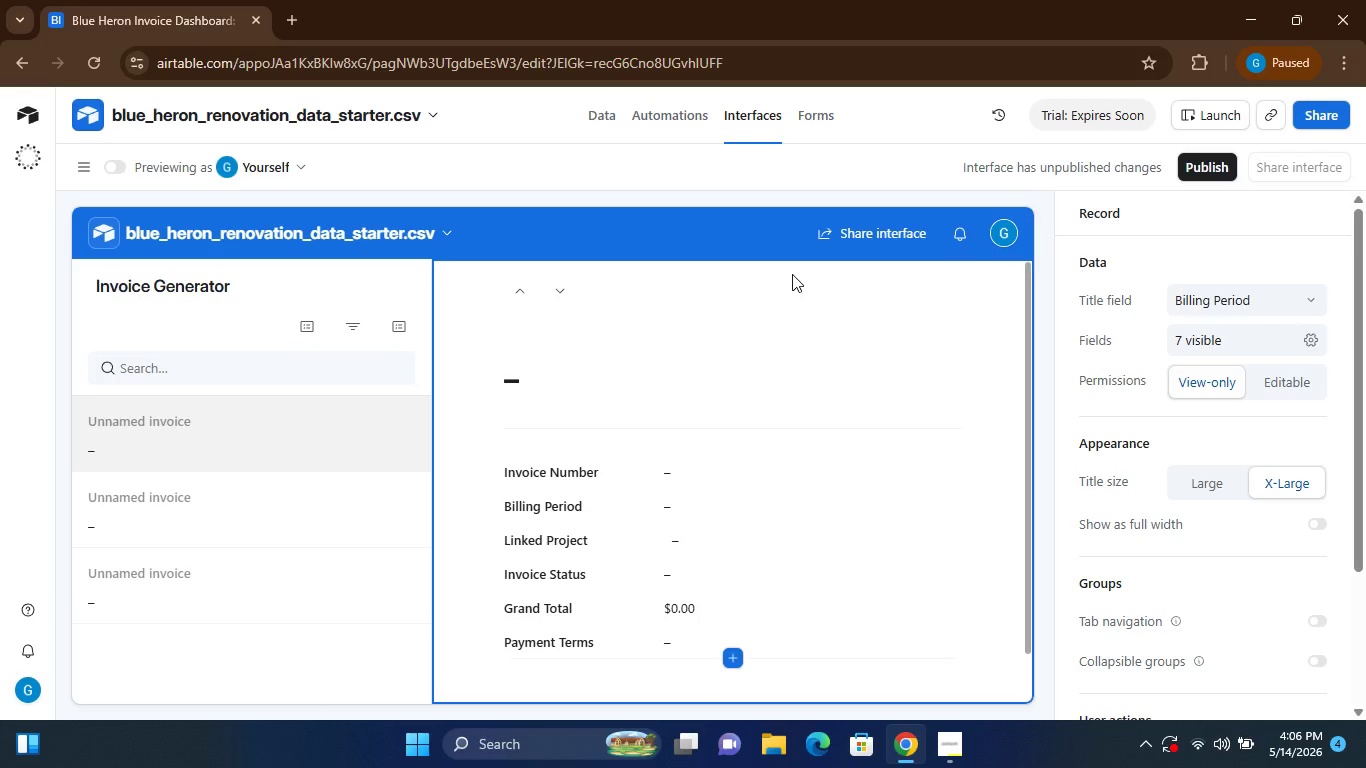 
left_click([156, 295])
 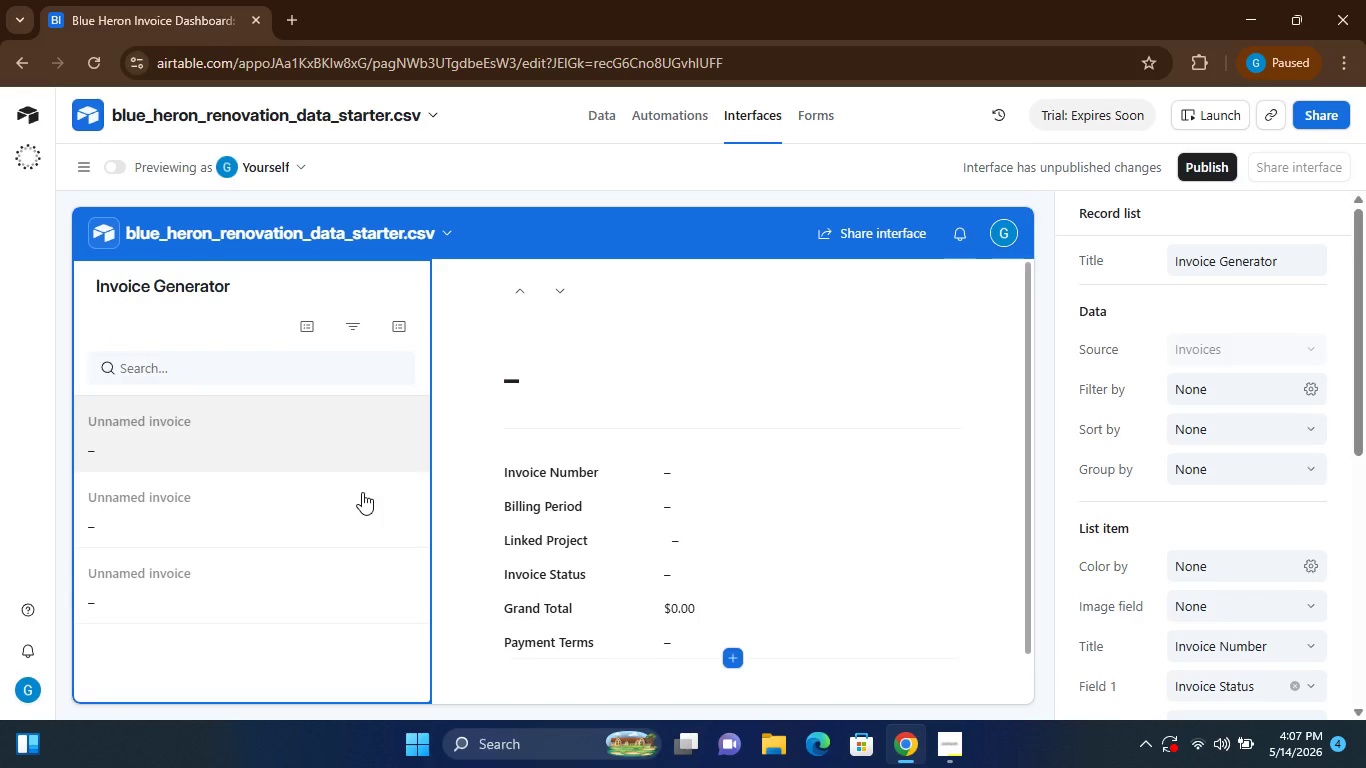 
wait(10.61)
 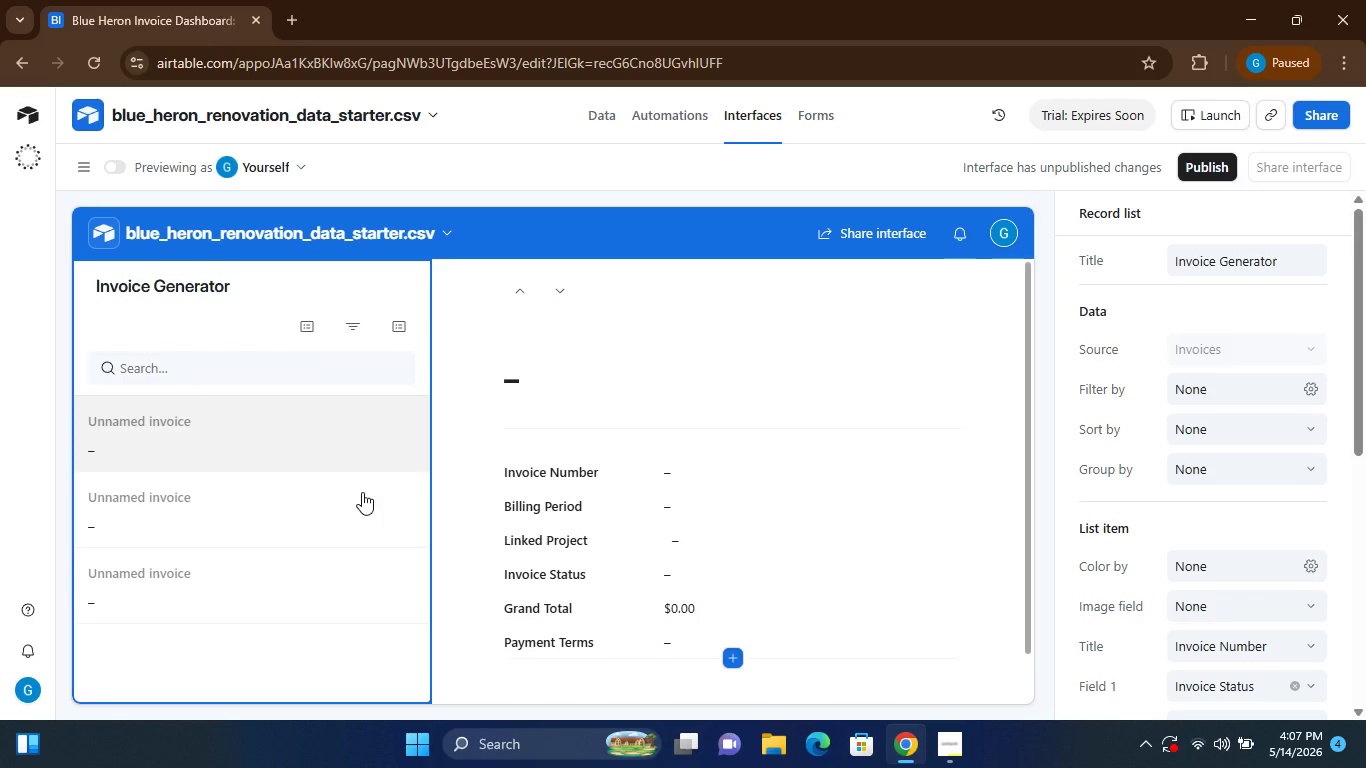 
left_click([658, 359])
 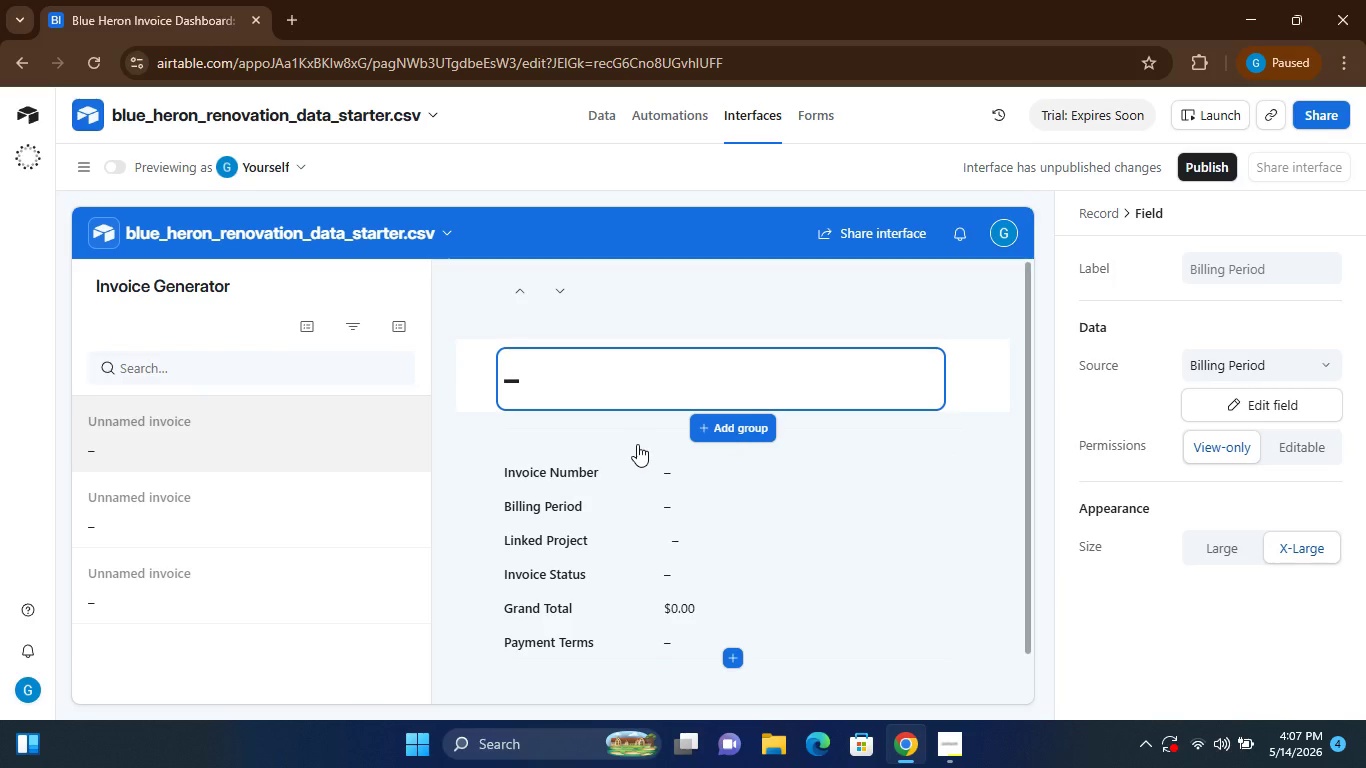 
wait(43.2)
 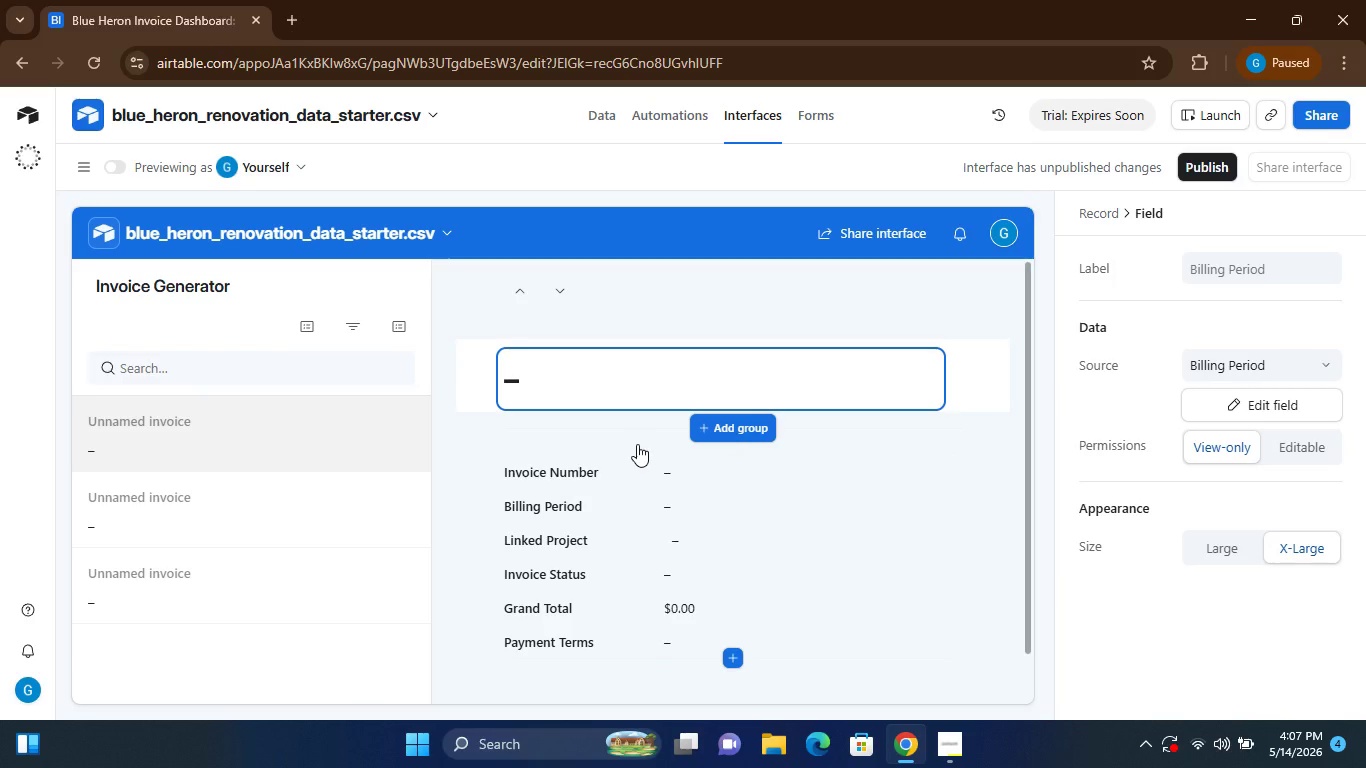 
left_click([1290, 265])
 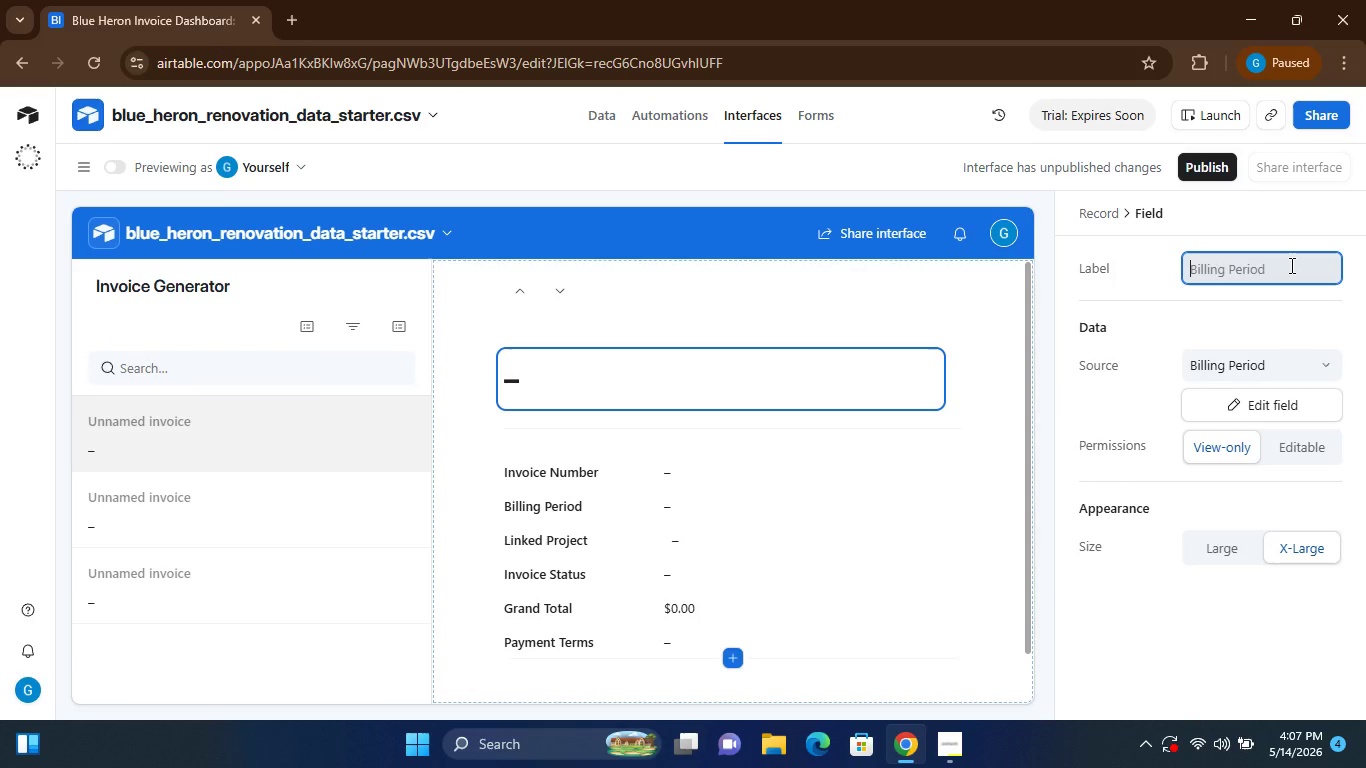 
double_click([1290, 265])
 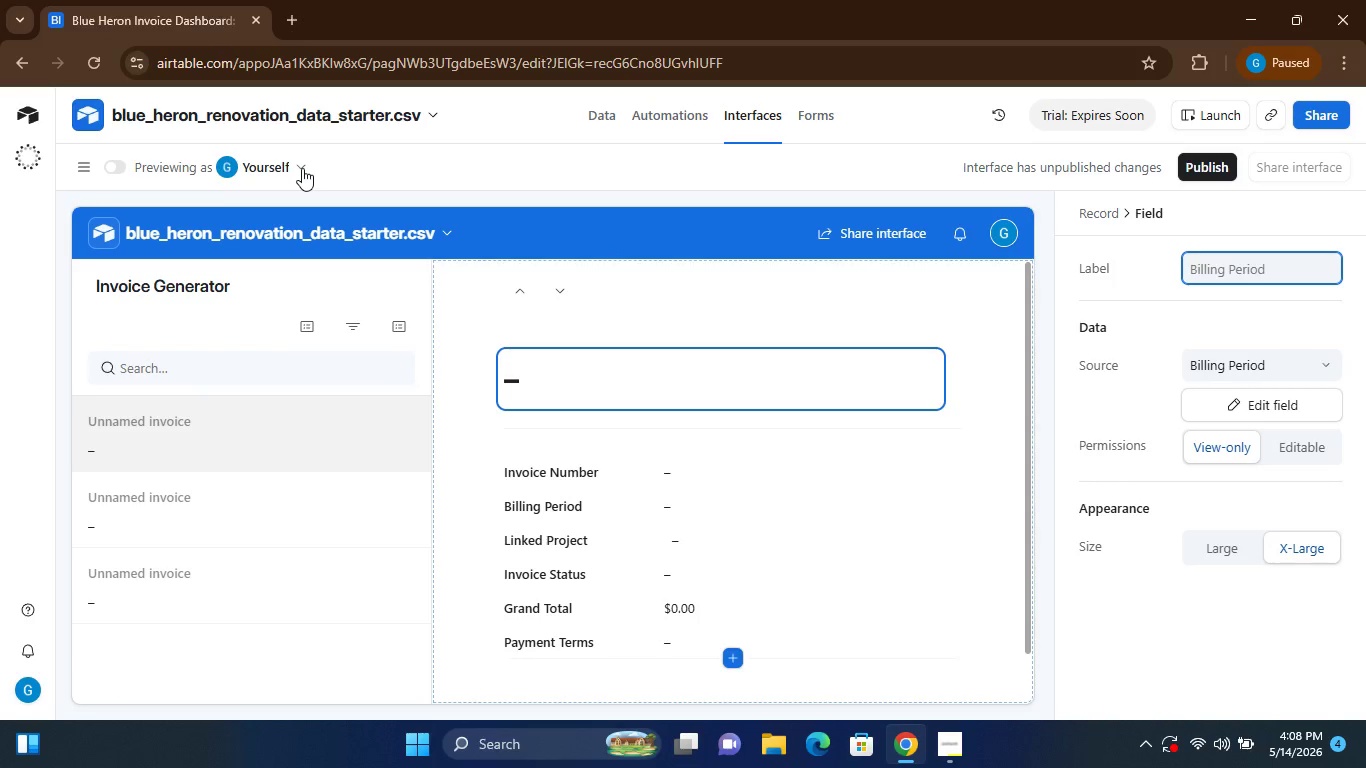 
wait(6.2)
 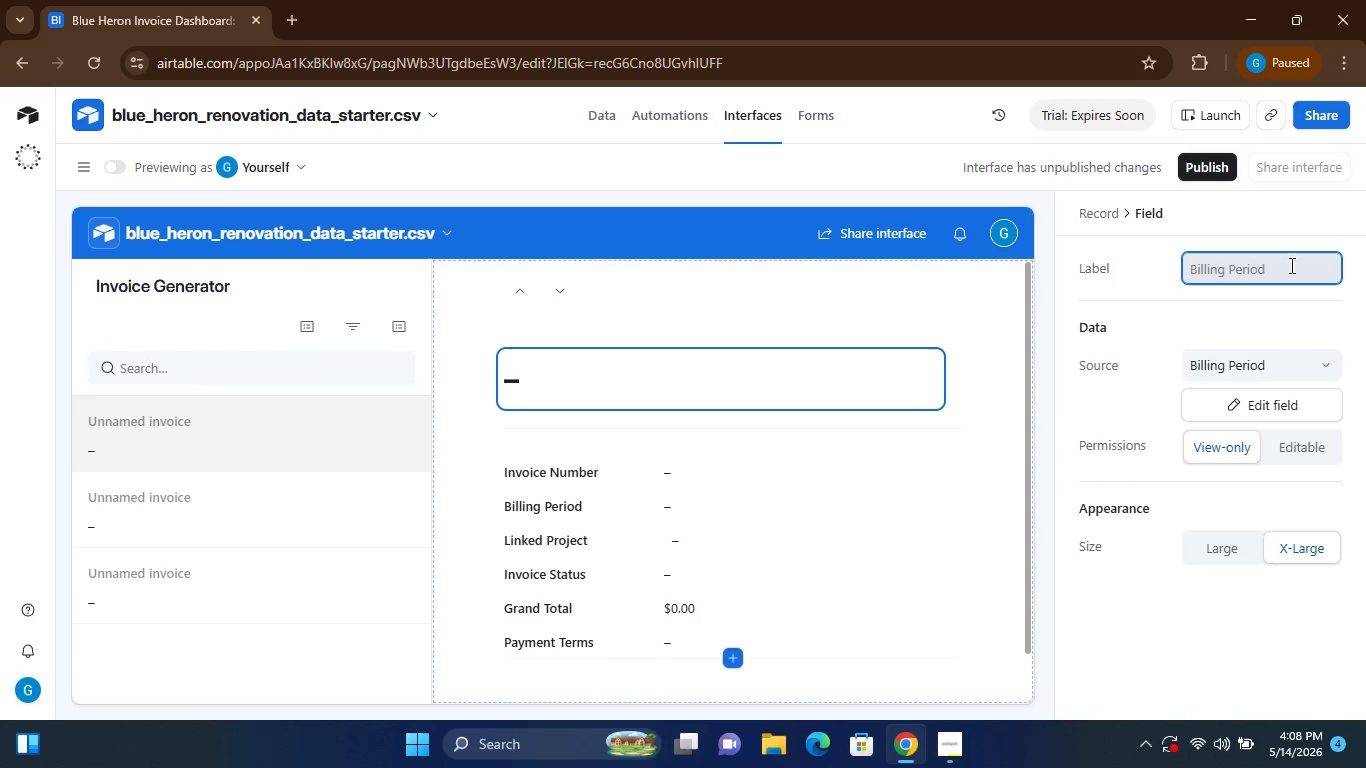 
left_click([219, 291])
 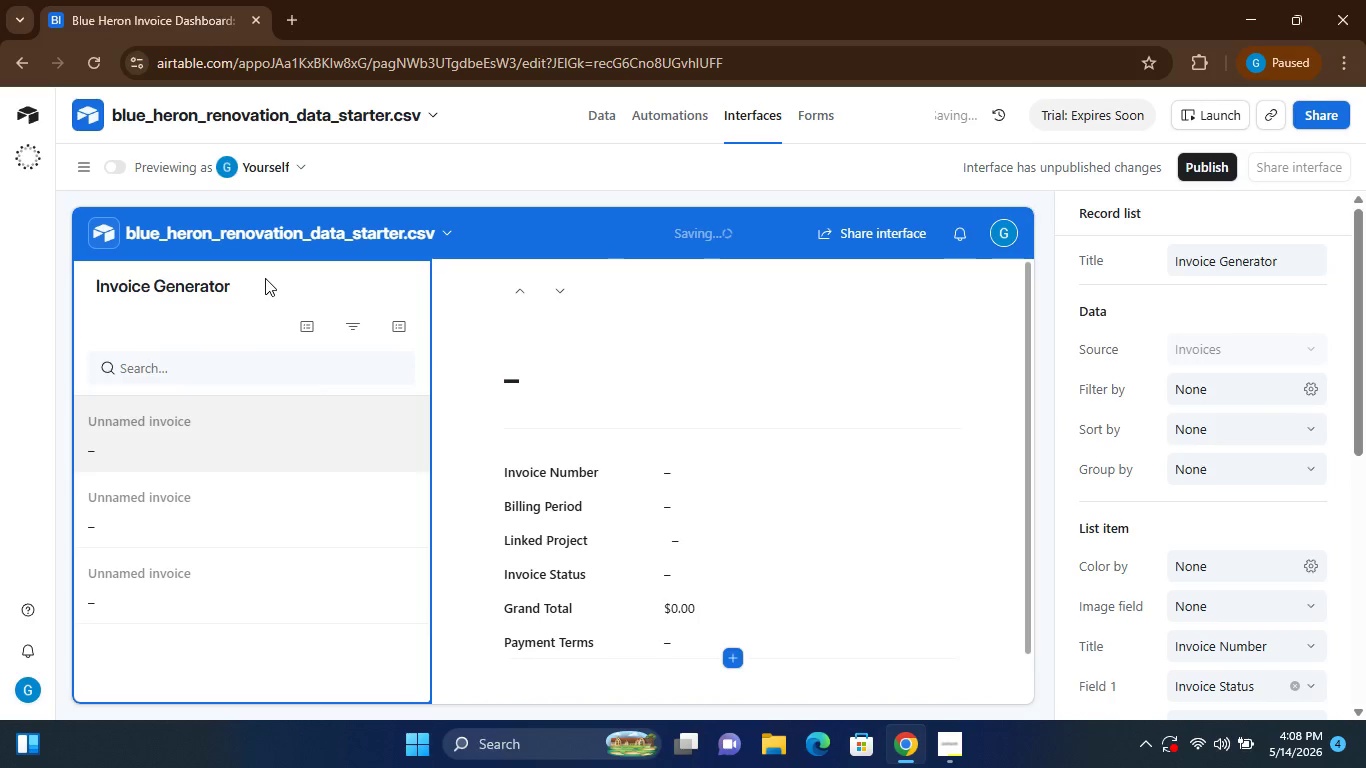 
left_click([266, 278])
 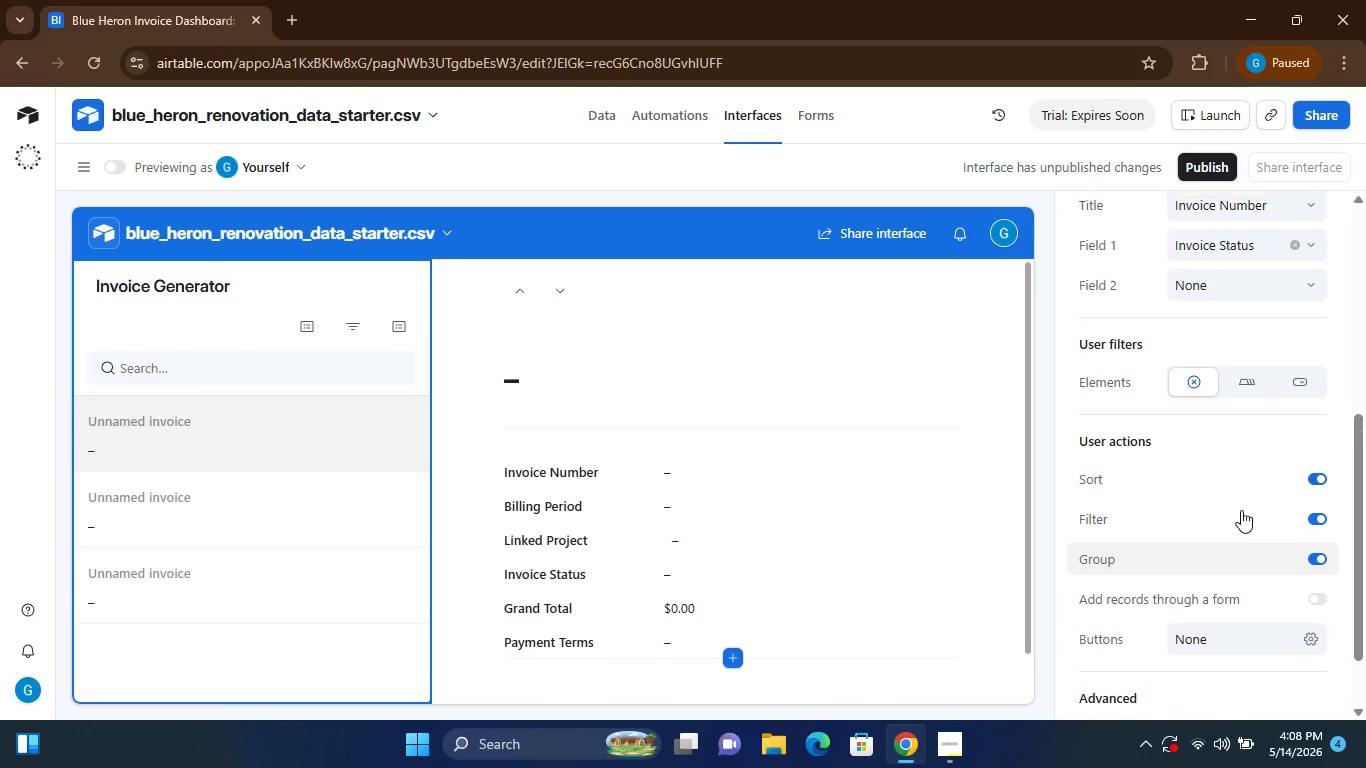 
wait(24.61)
 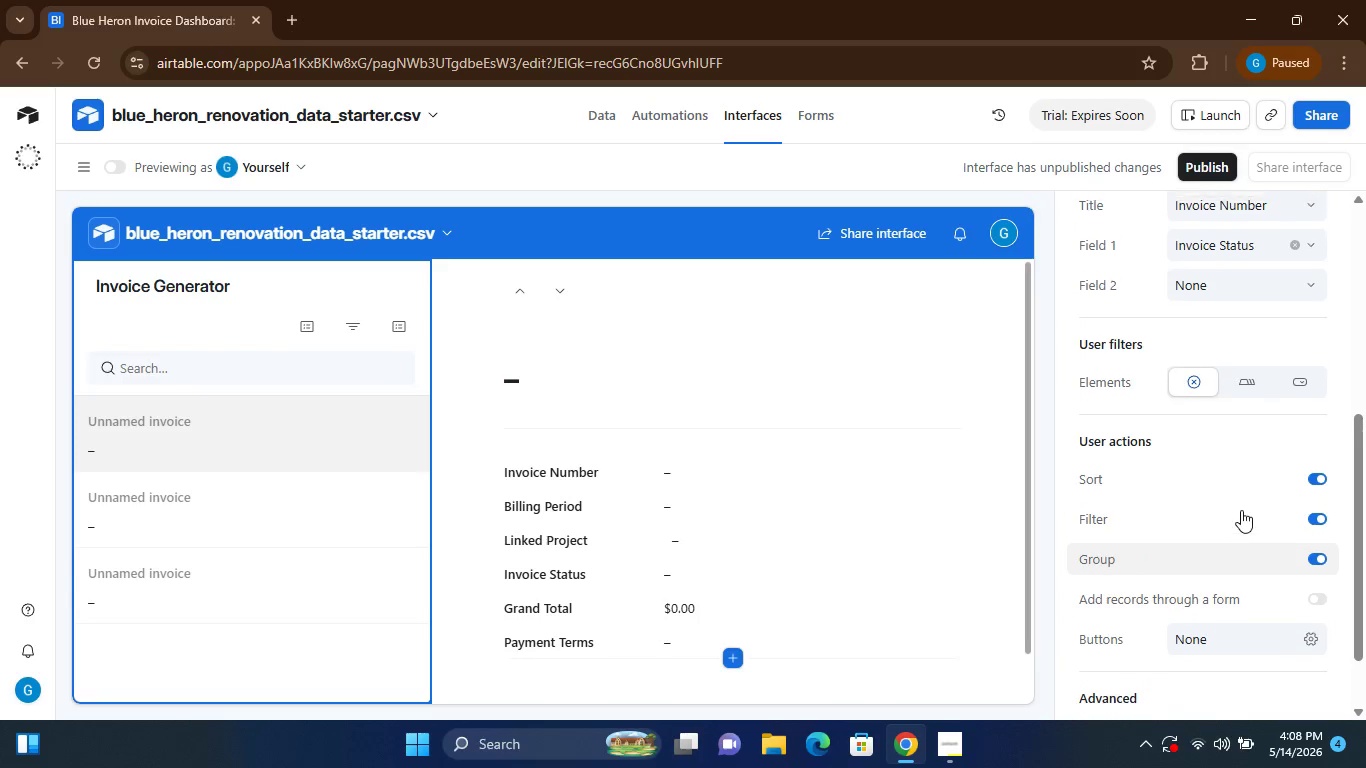 
left_click([738, 658])
 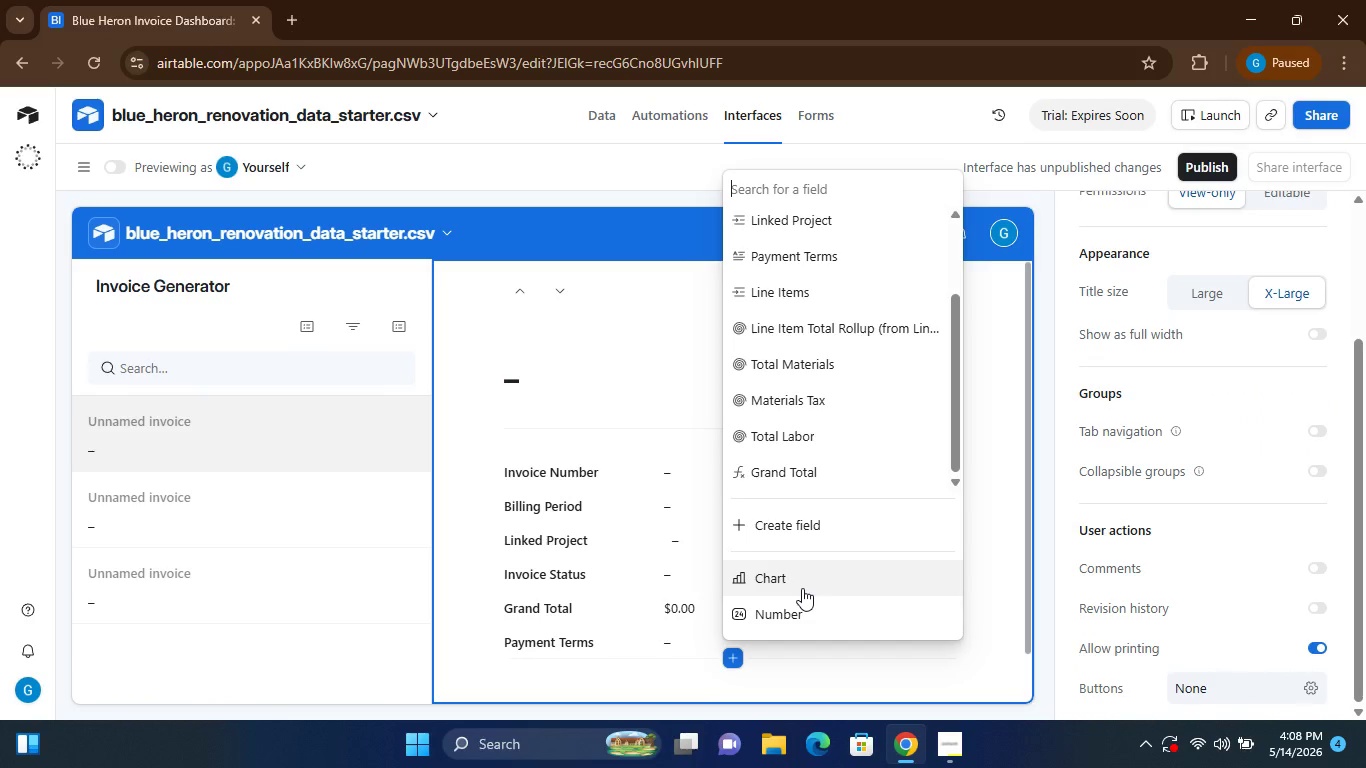 
wait(8.8)
 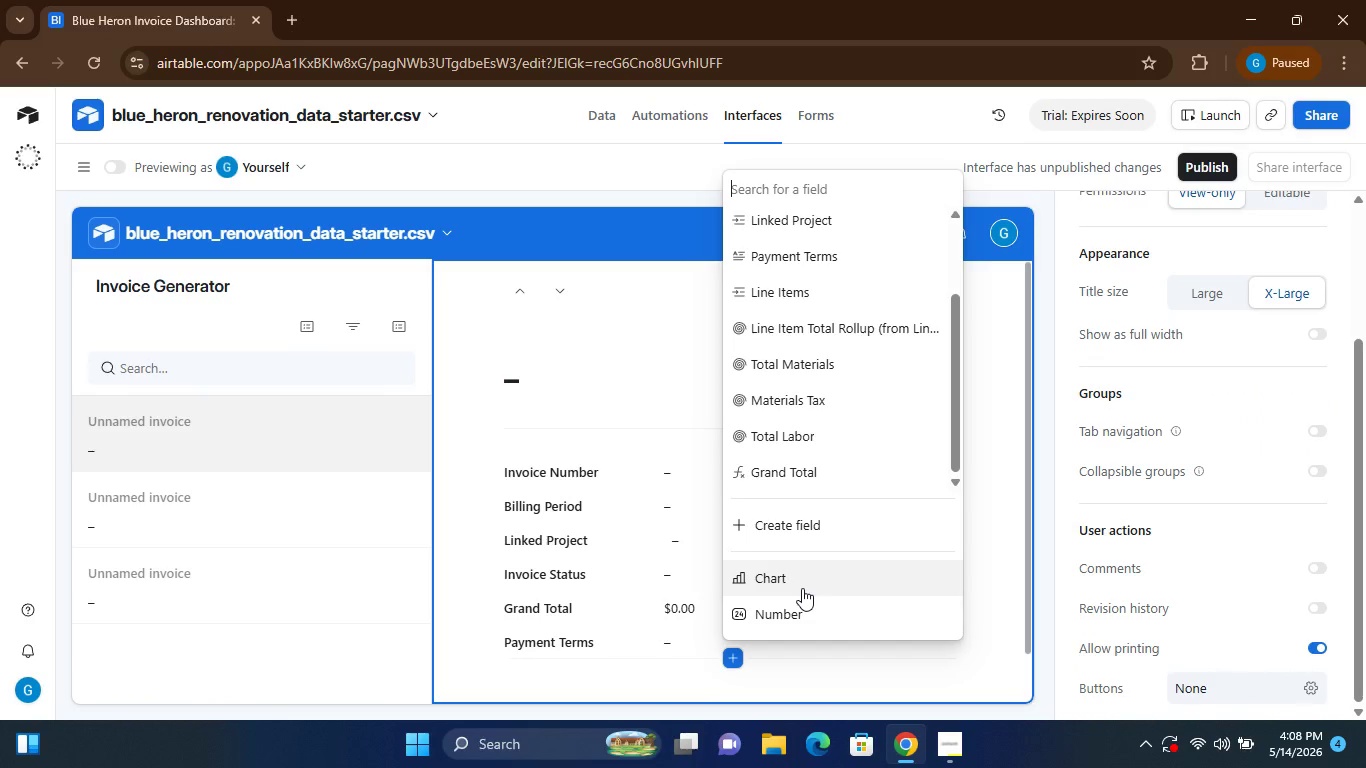 
left_click([801, 523])
 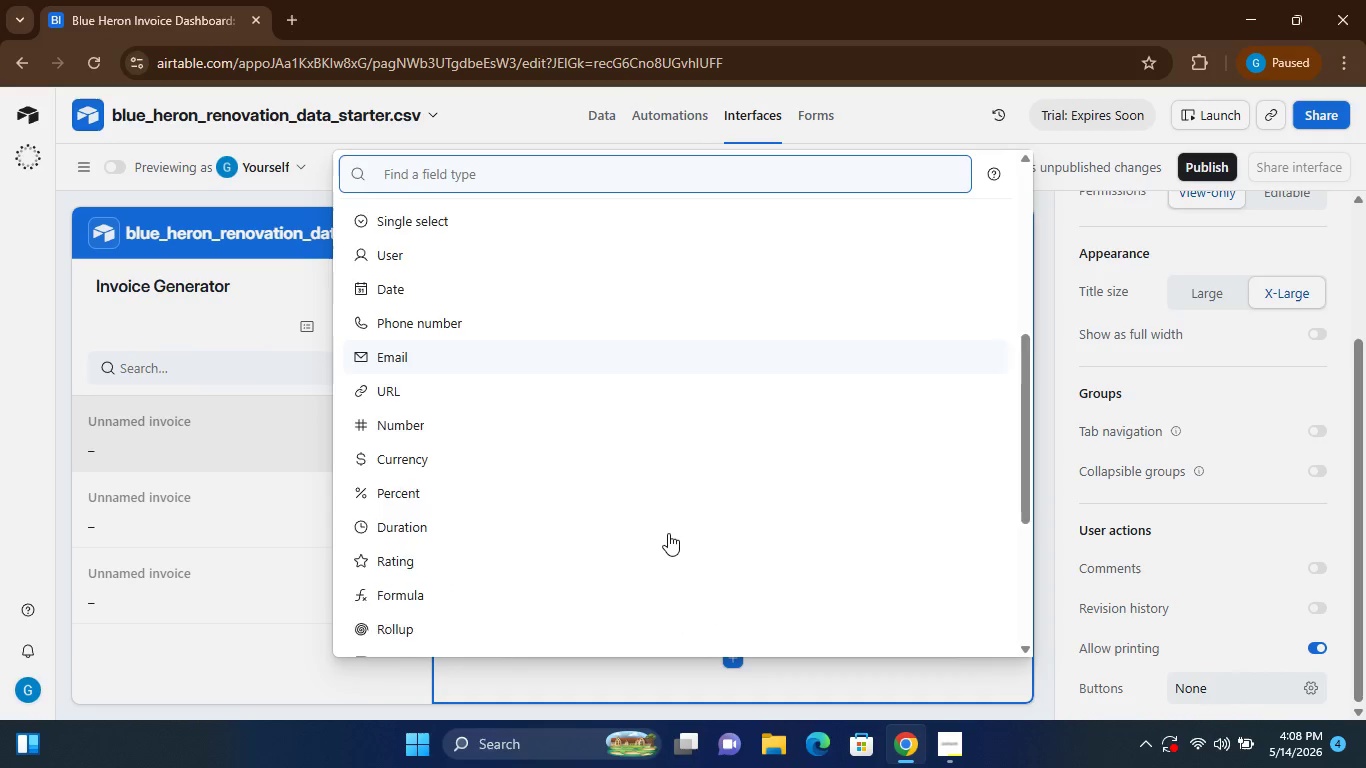 
wait(11.45)
 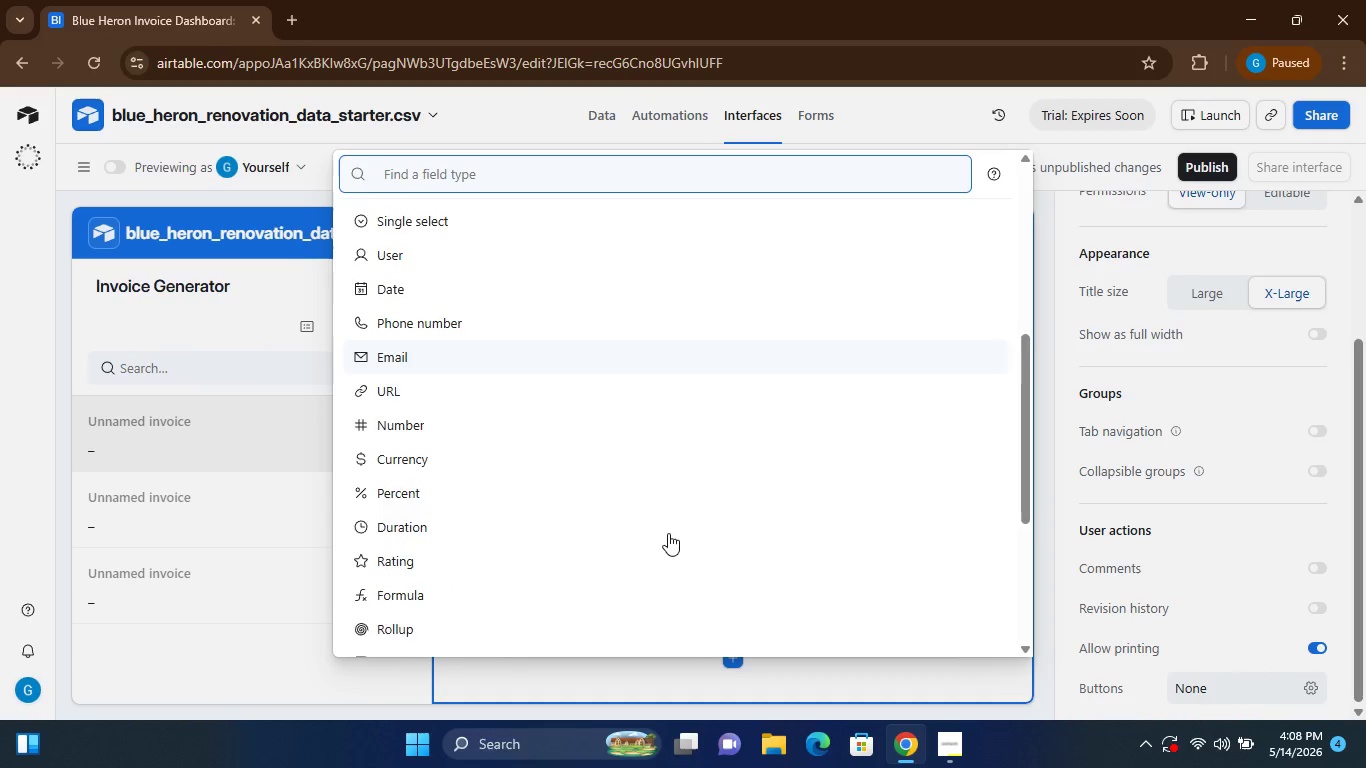 
left_click([1047, 699])
 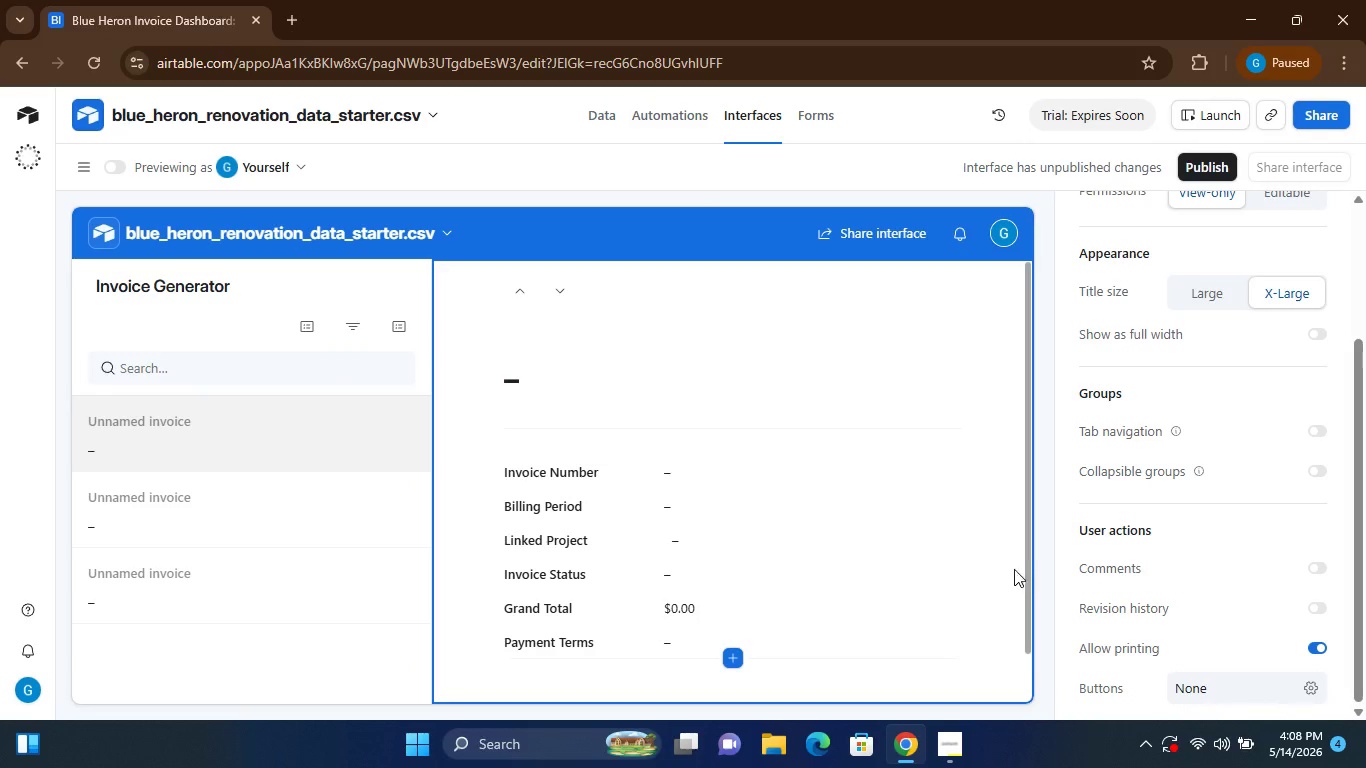 
mouse_move([855, 627])
 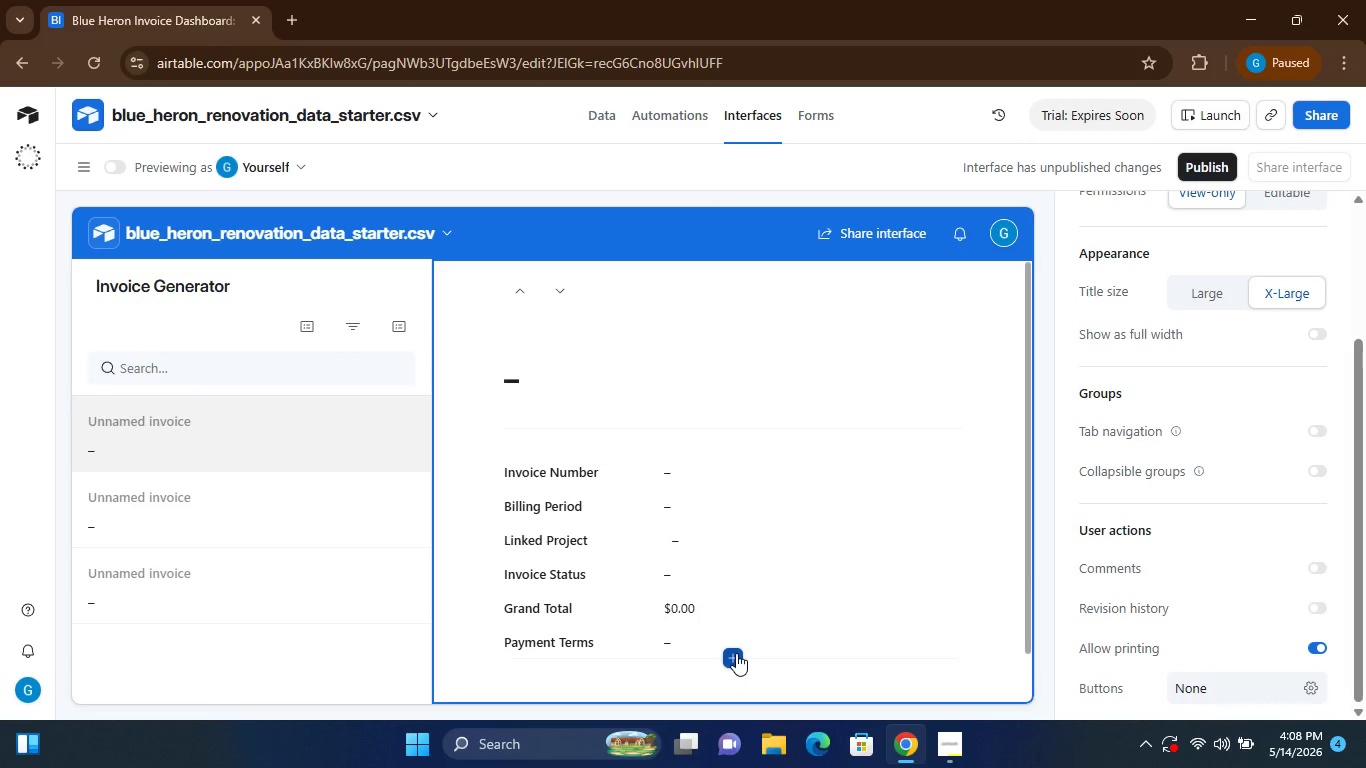 
left_click([736, 653])
 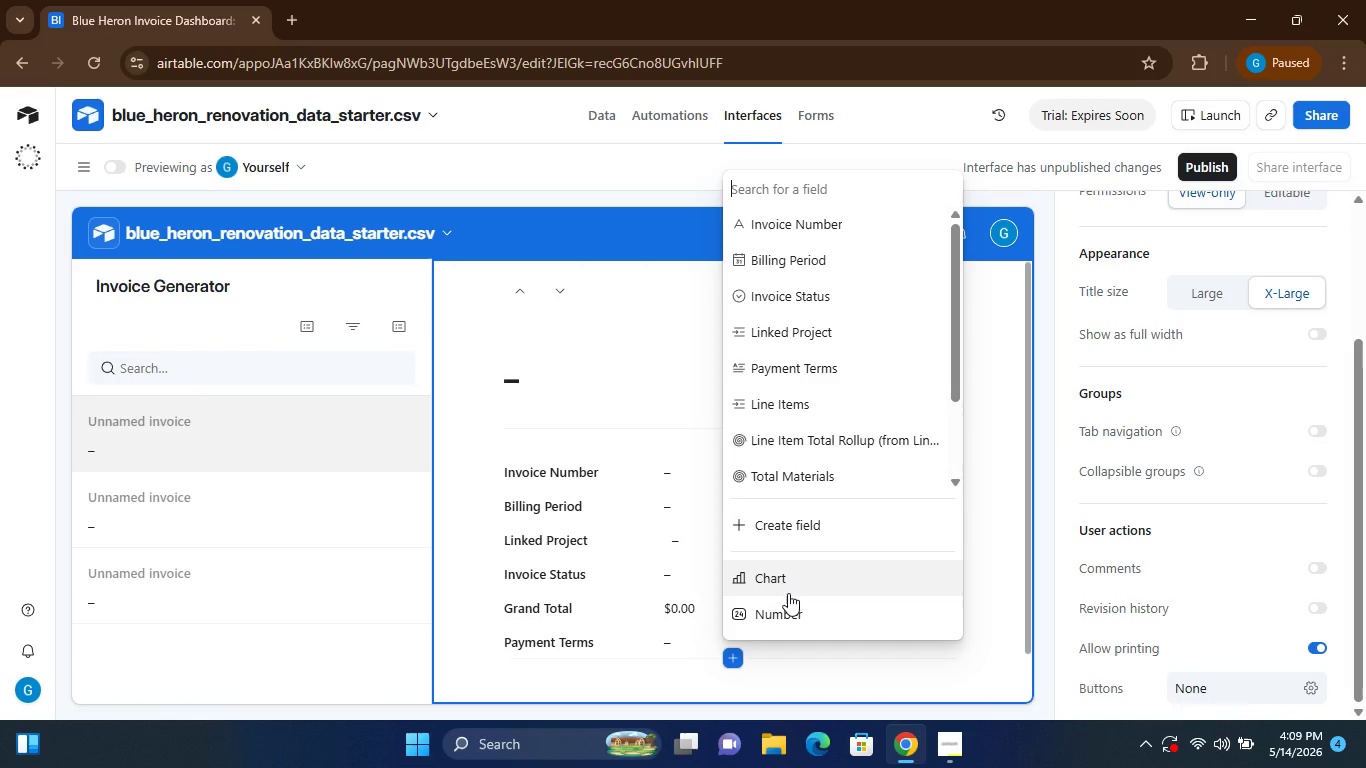 
wait(19.3)
 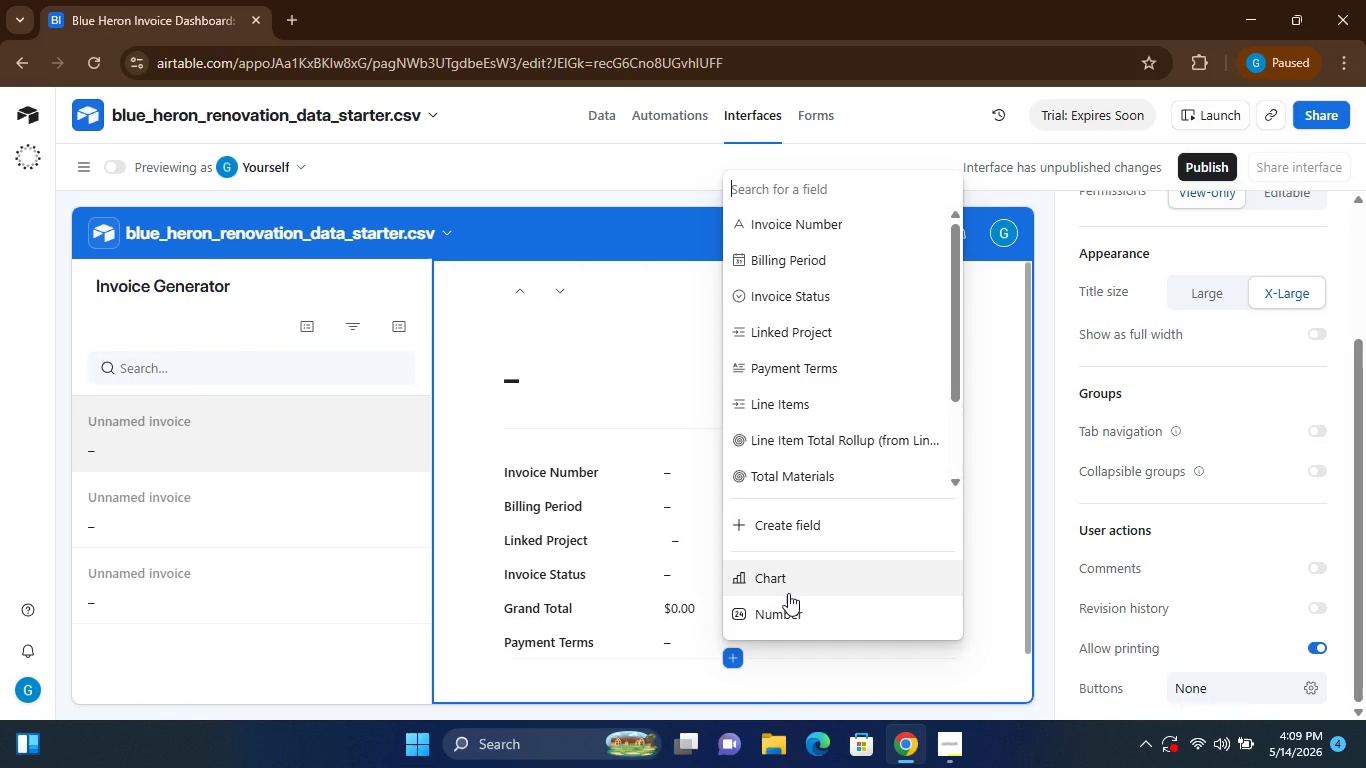 
left_click_drag(start_coordinate=[958, 353], to_coordinate=[955, 270])
 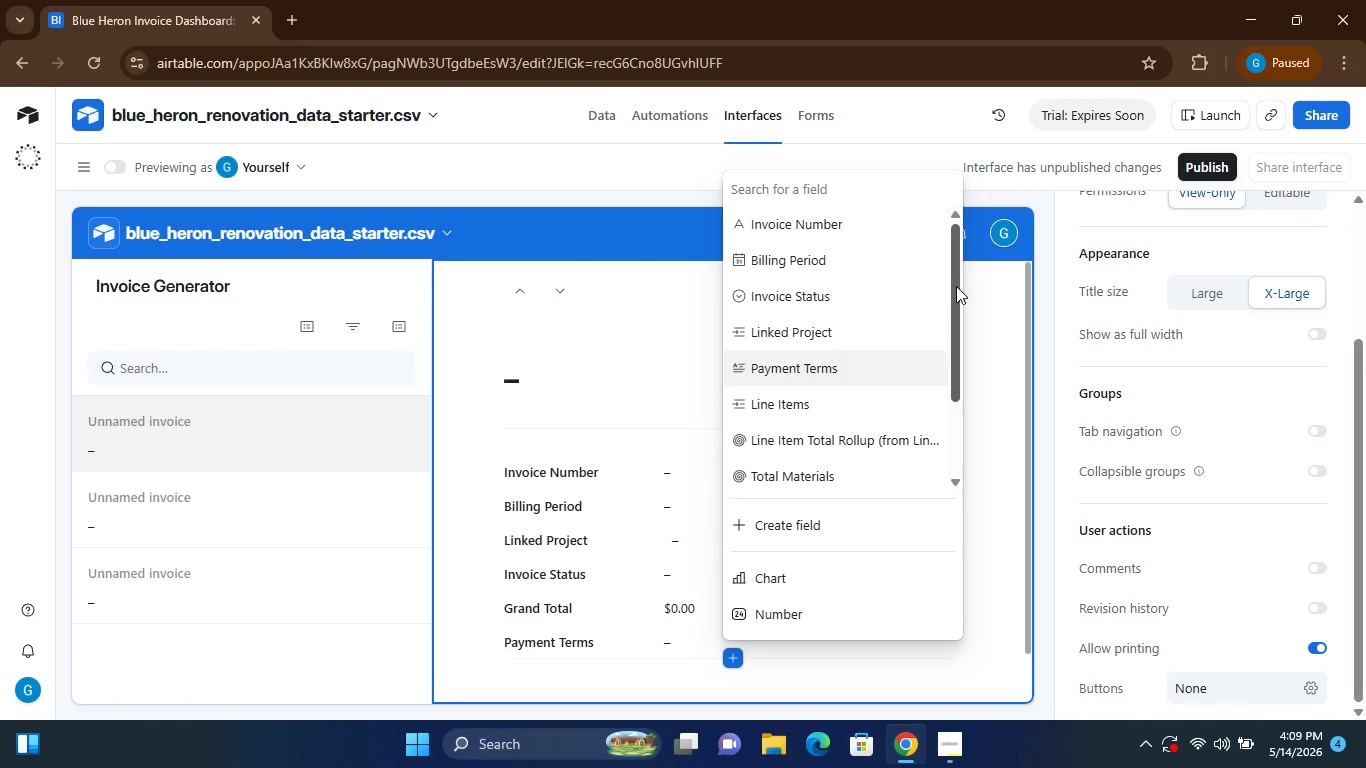 
left_click_drag(start_coordinate=[955, 270], to_coordinate=[940, 218])
 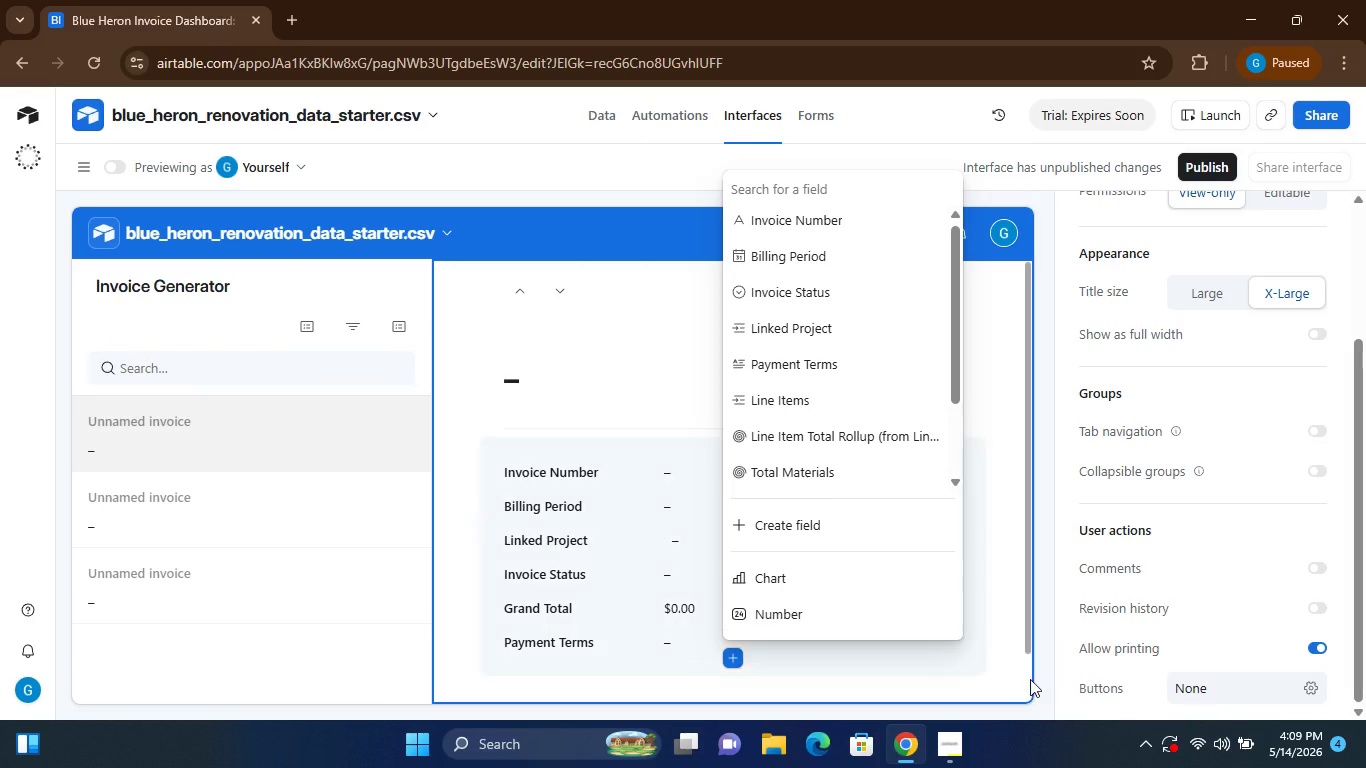 
wait(5.39)
 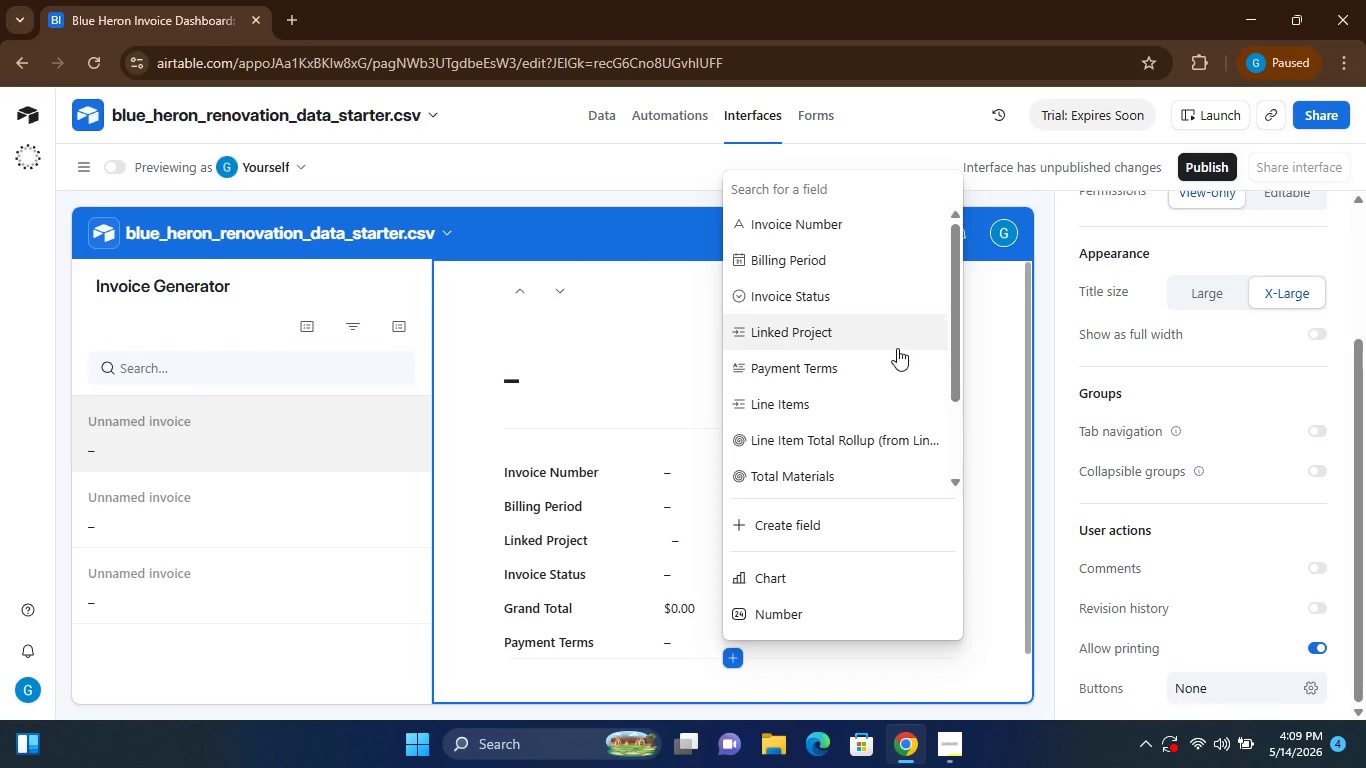 
left_click([1046, 688])
 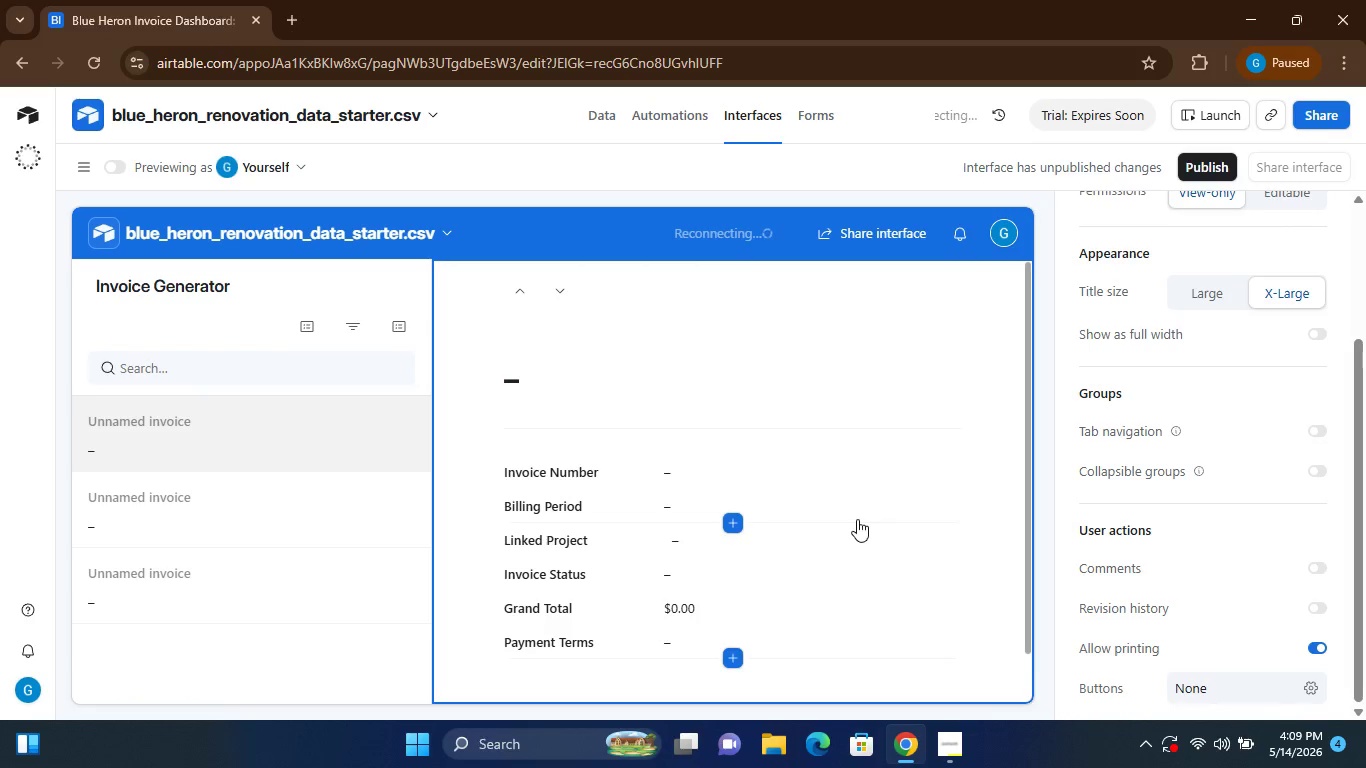 
wait(32.59)
 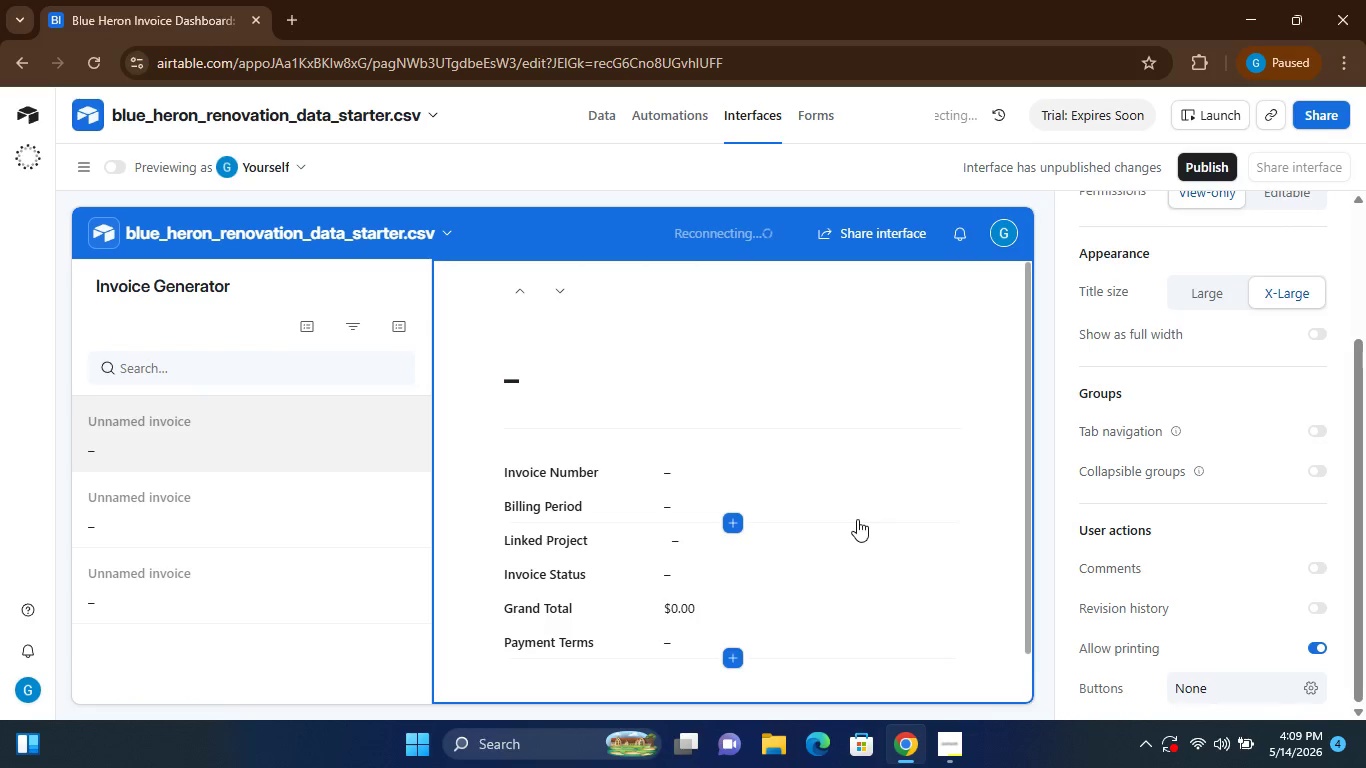 
left_click([1215, 285])
 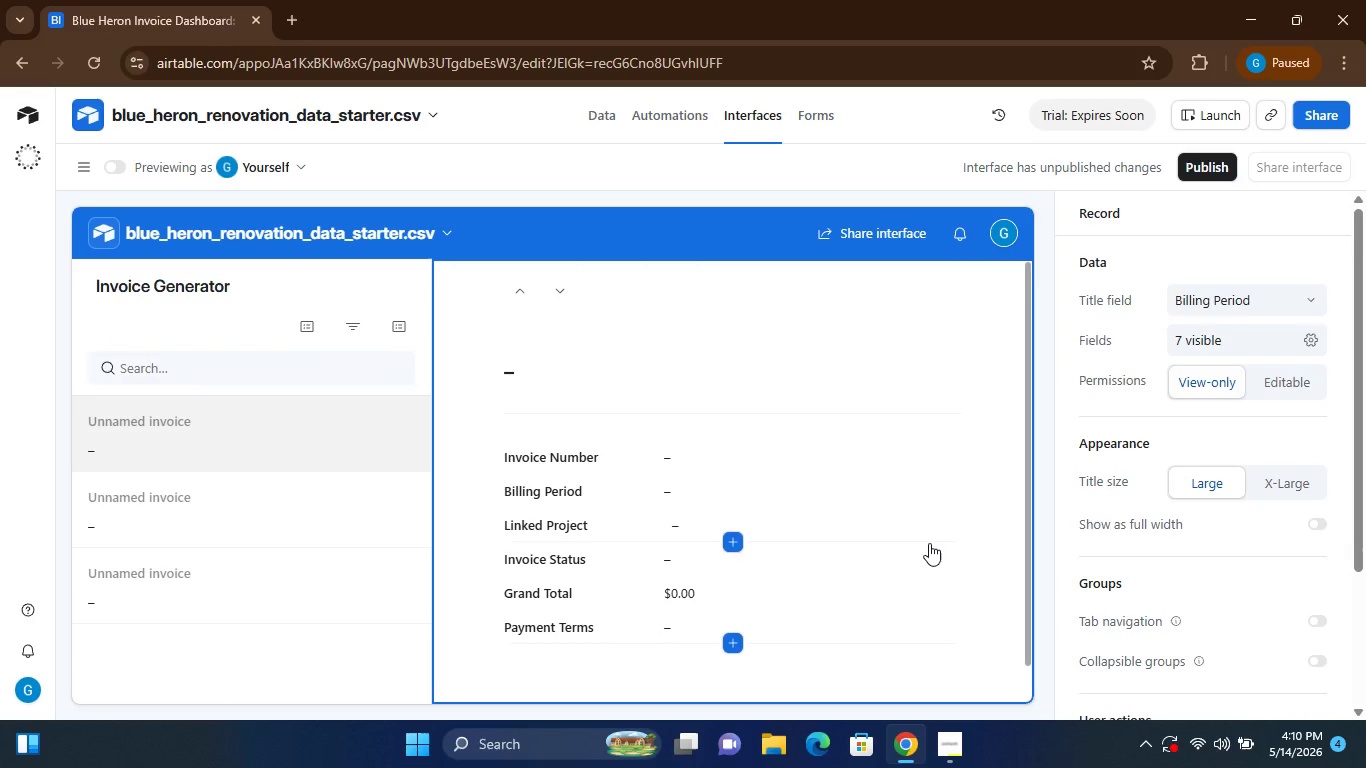 
wait(47.3)
 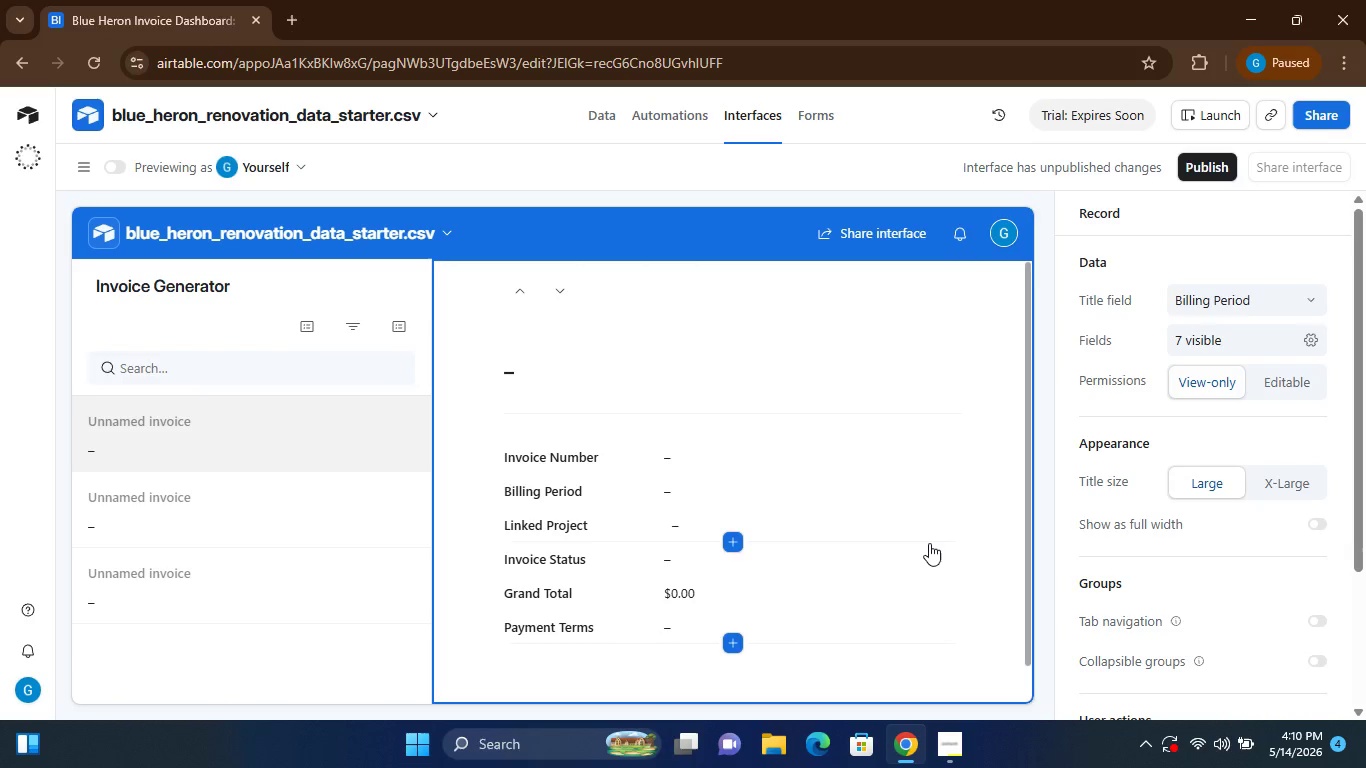 
left_click([873, 559])
 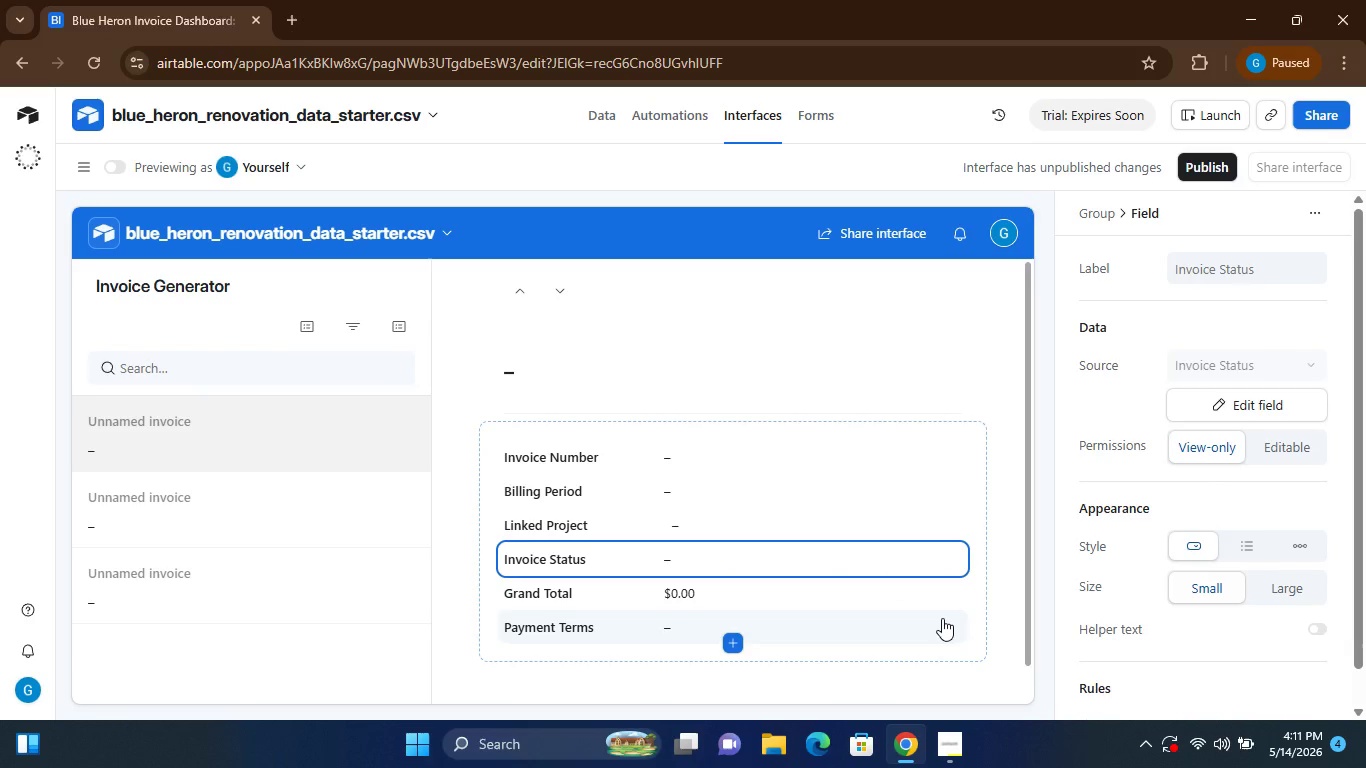 
wait(56.98)
 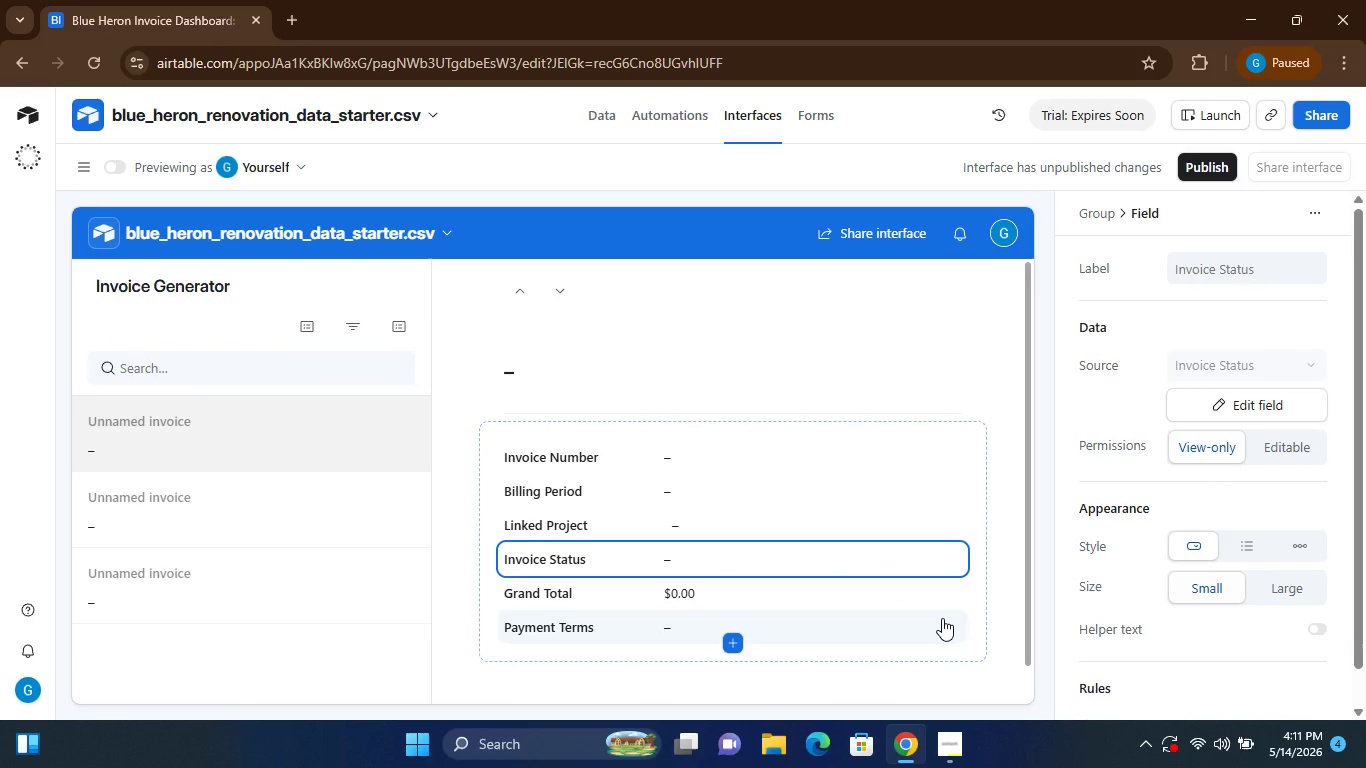 
left_click([1217, 404])
 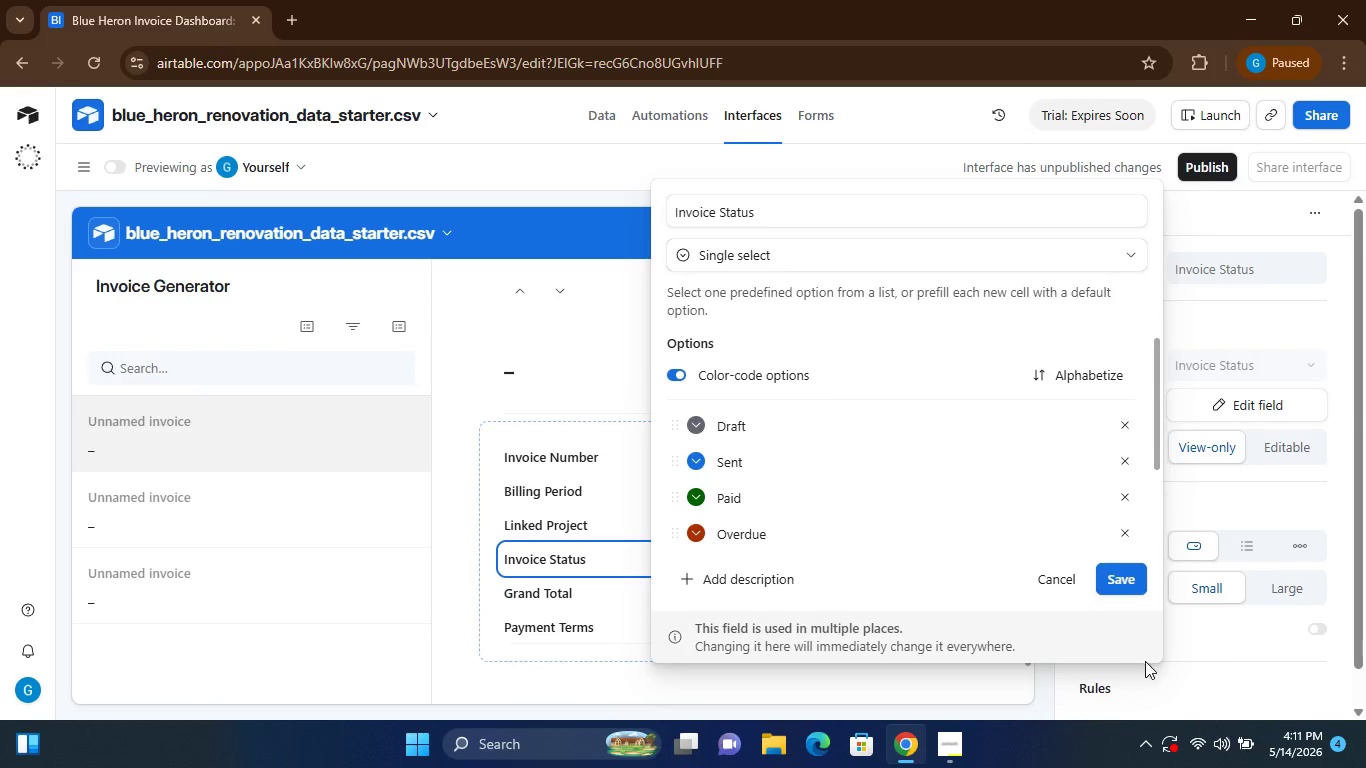 
left_click([1161, 676])
 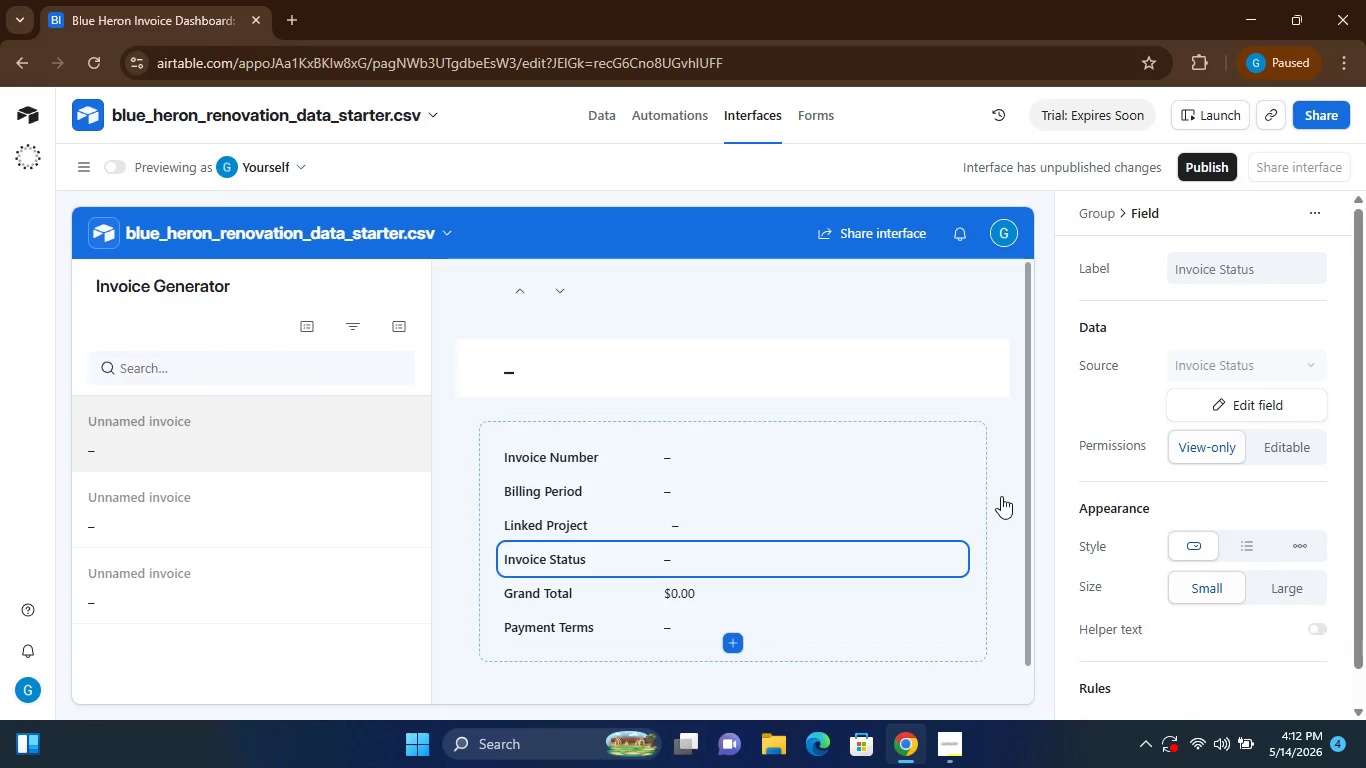 
wait(26.88)
 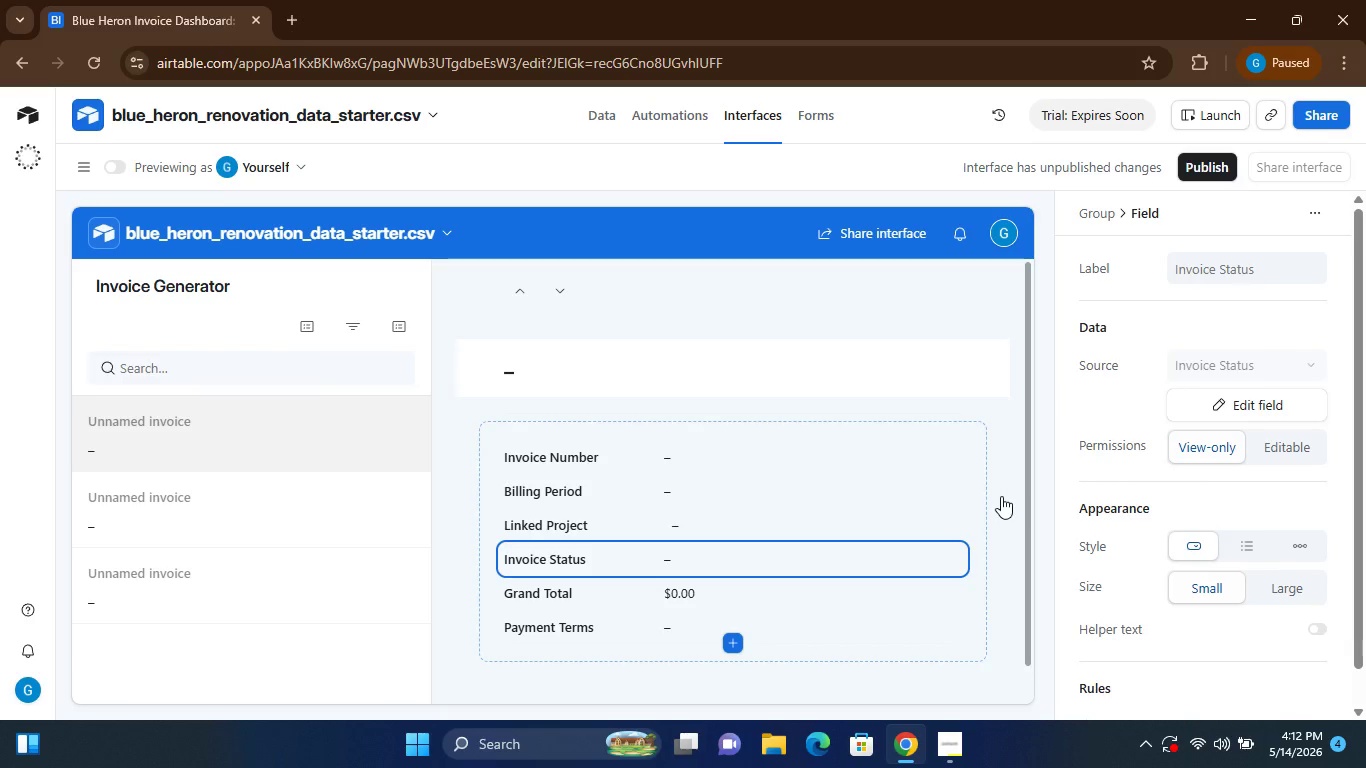 
left_click([304, 325])
 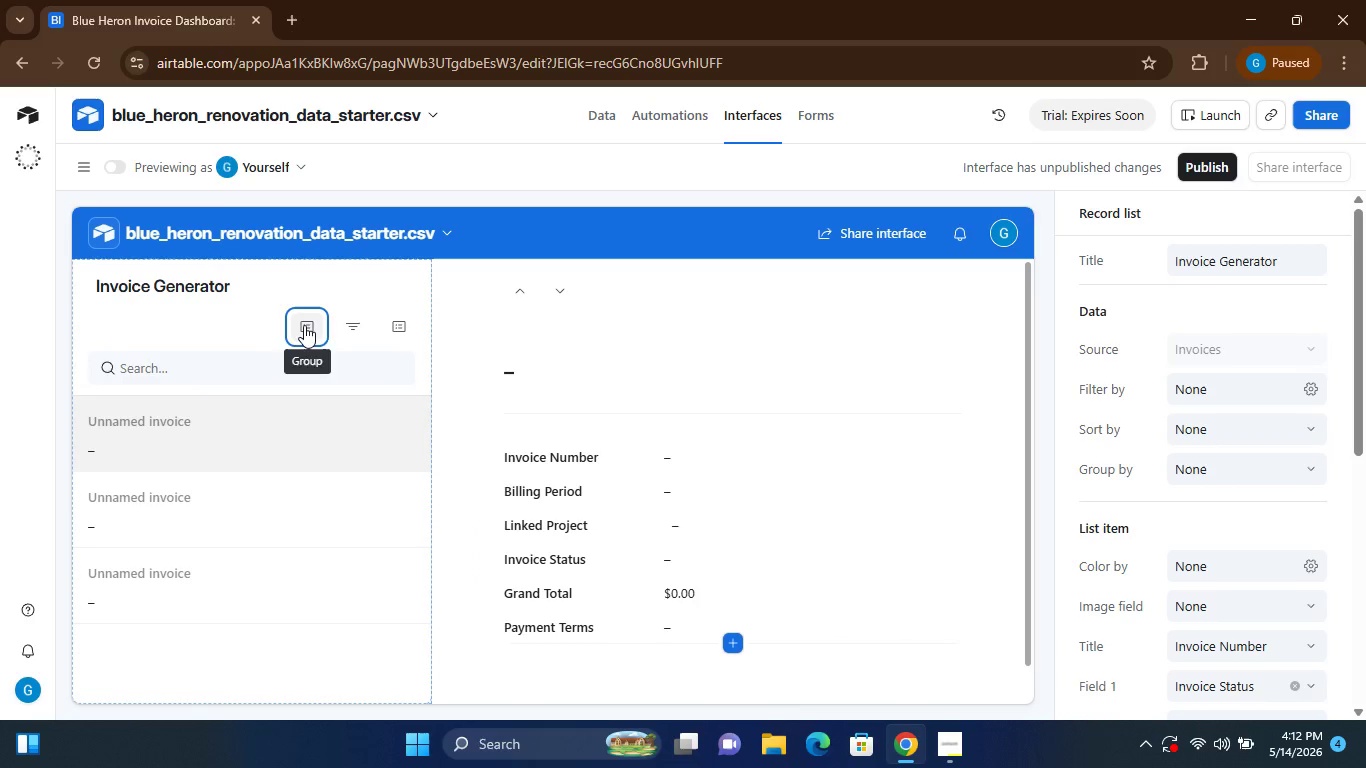 
left_click([349, 324])
 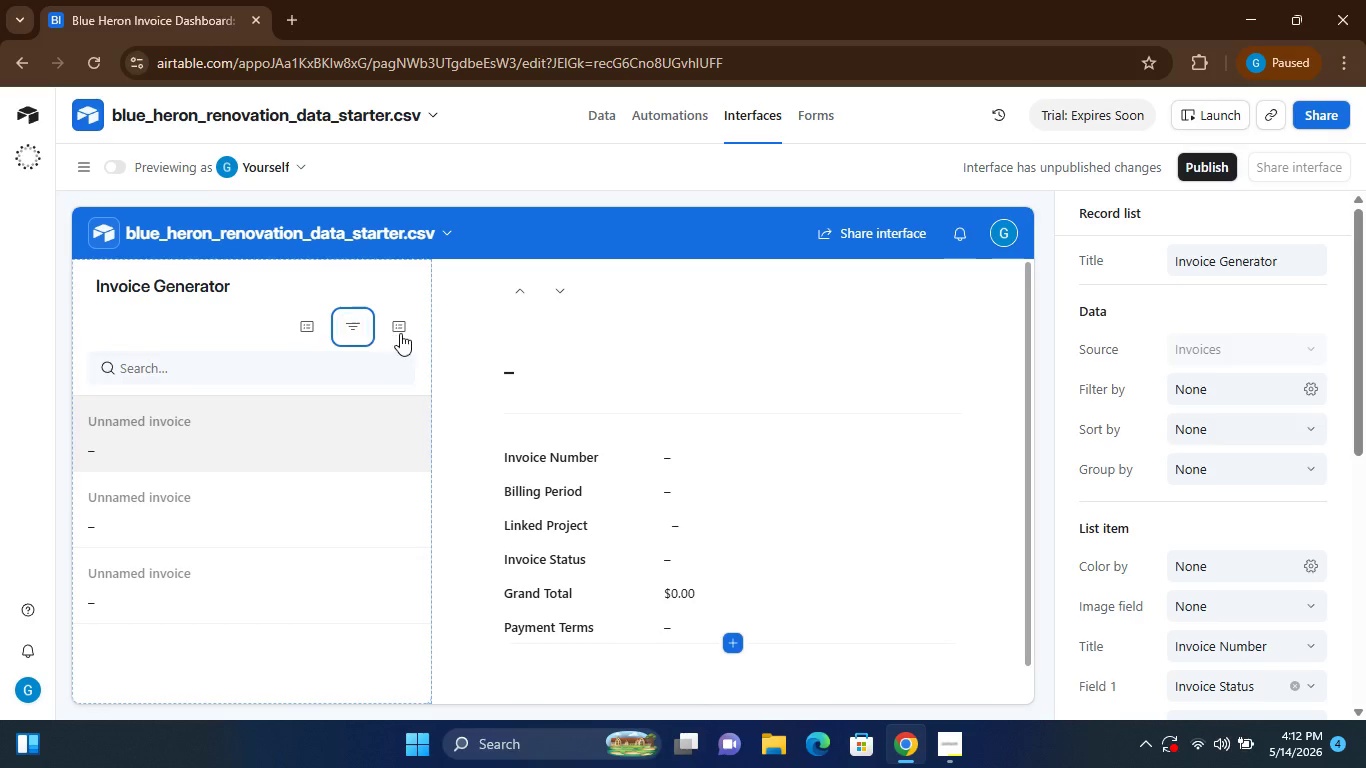 
left_click([405, 333])
 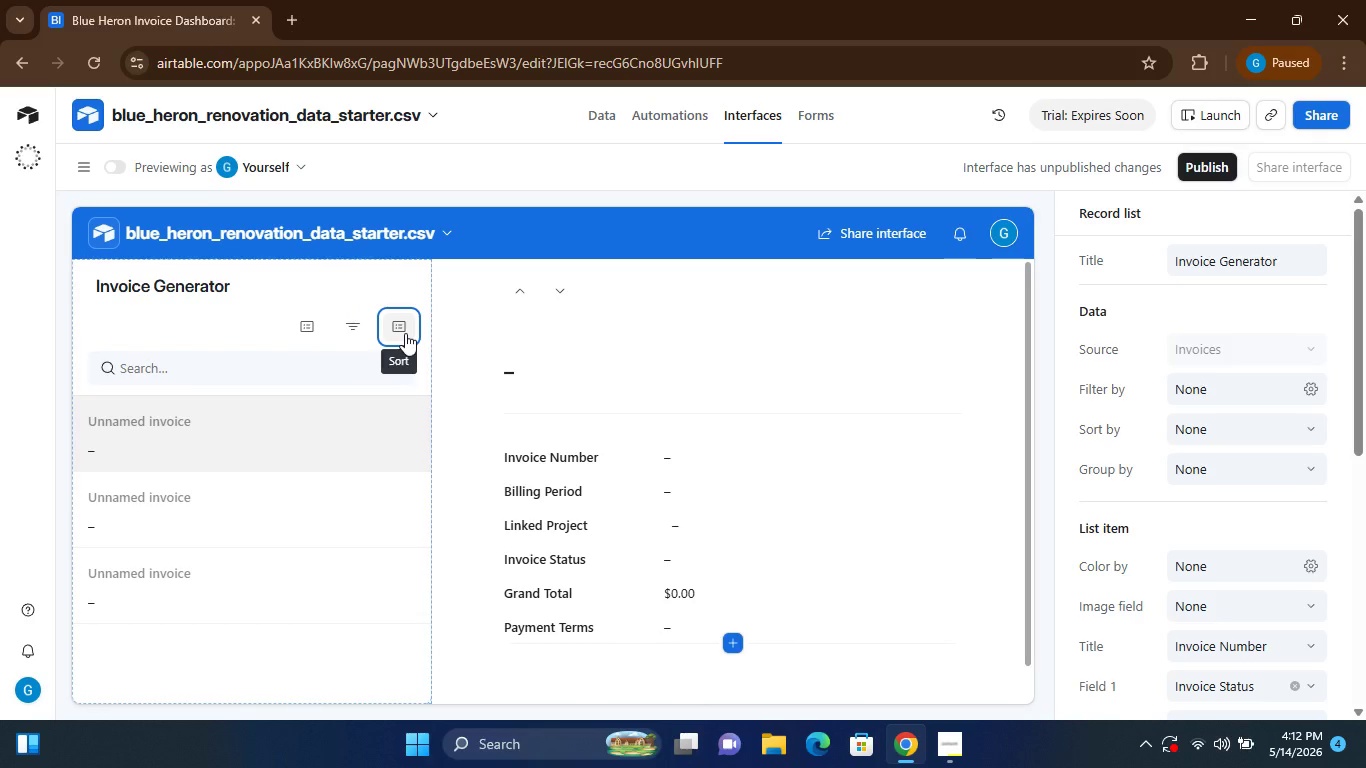 
left_click([405, 333])
 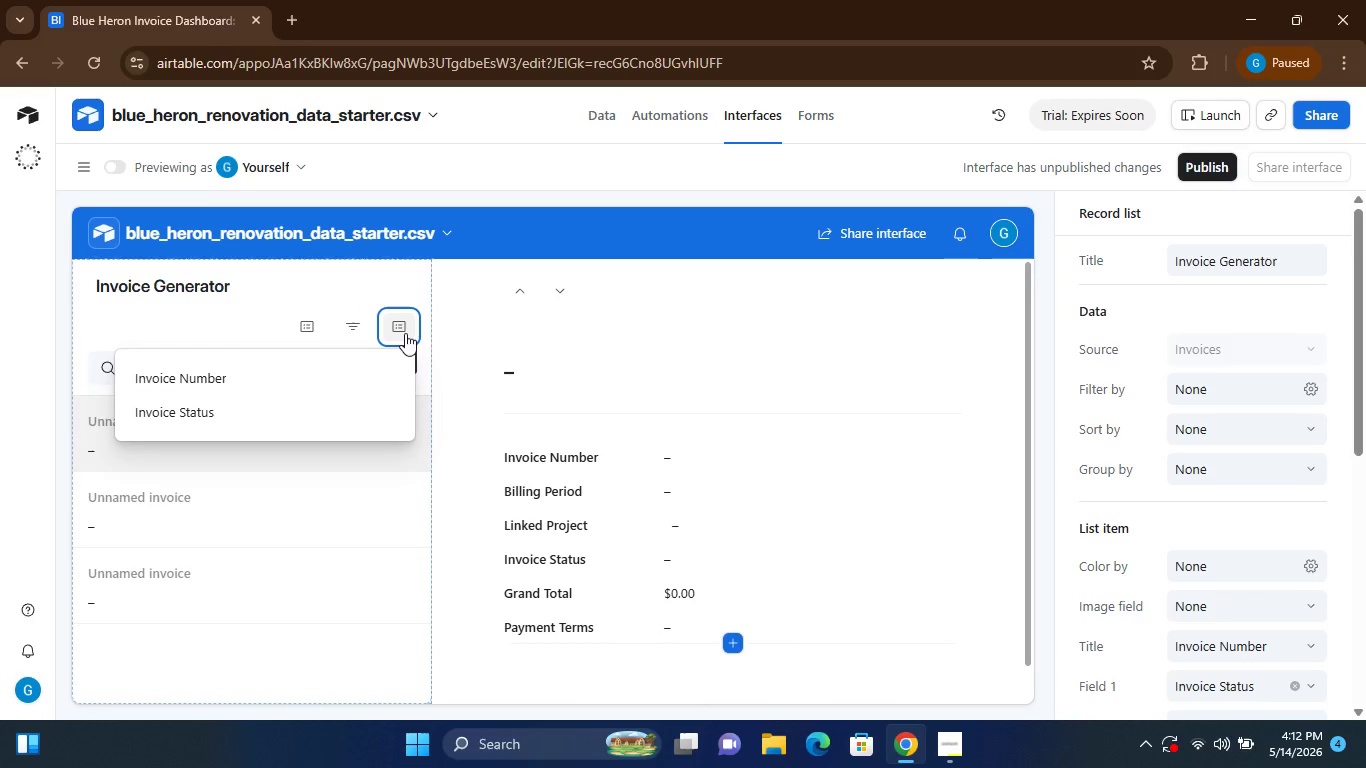 
left_click([252, 322])
 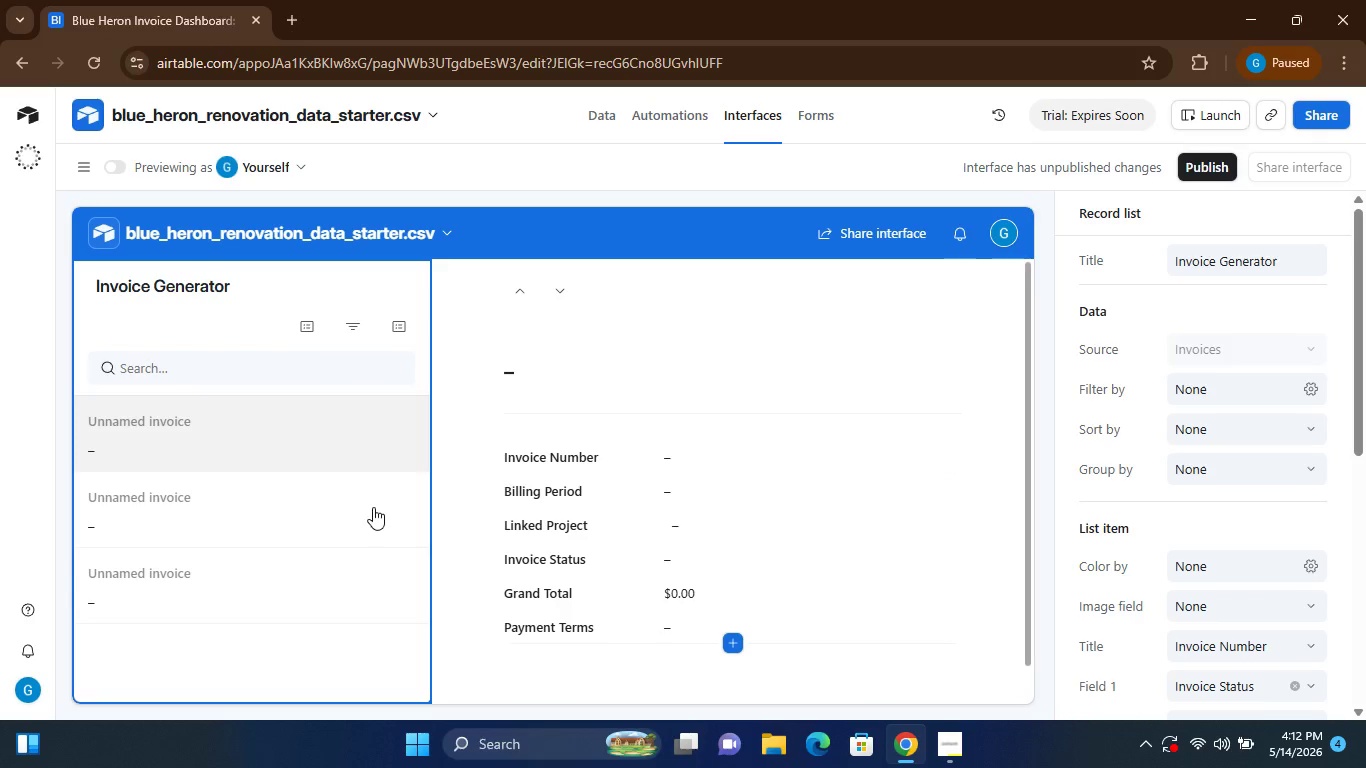 
wait(12.39)
 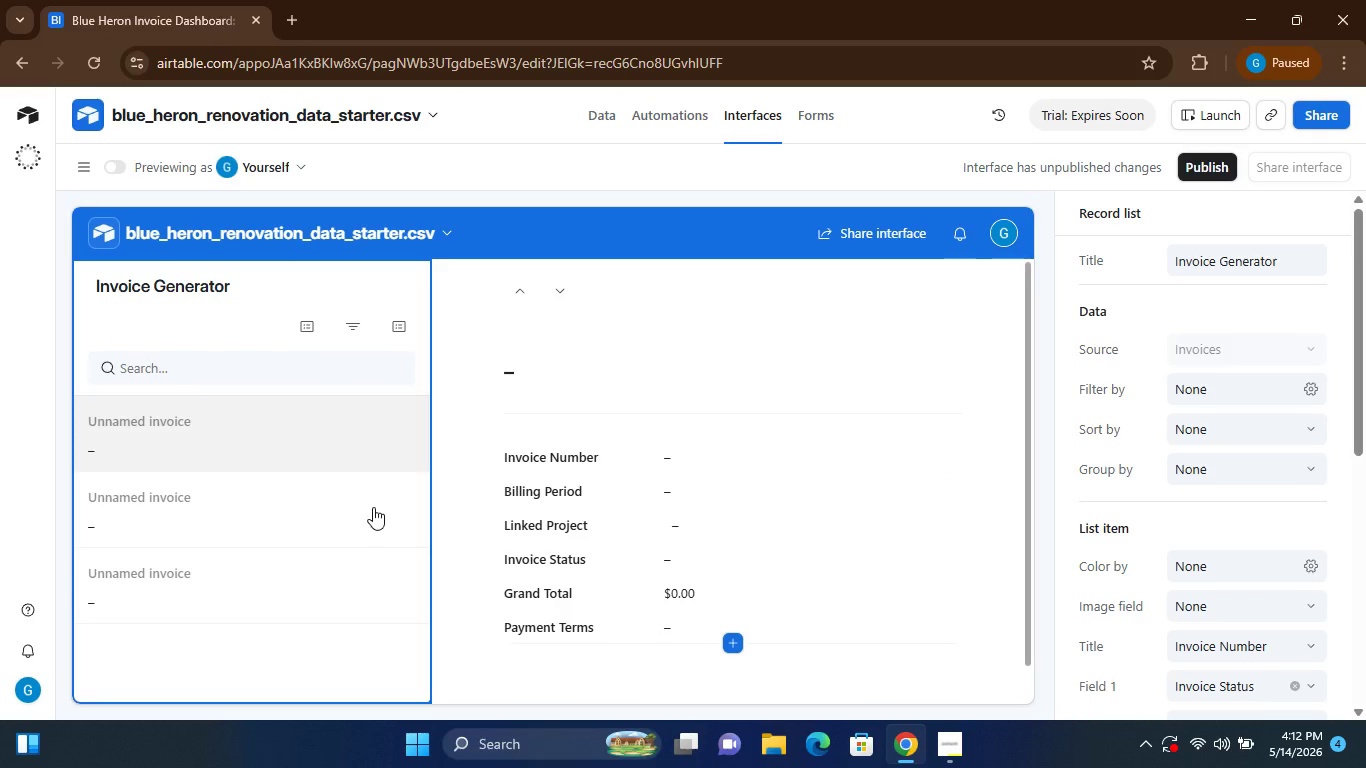 
left_click([303, 286])
 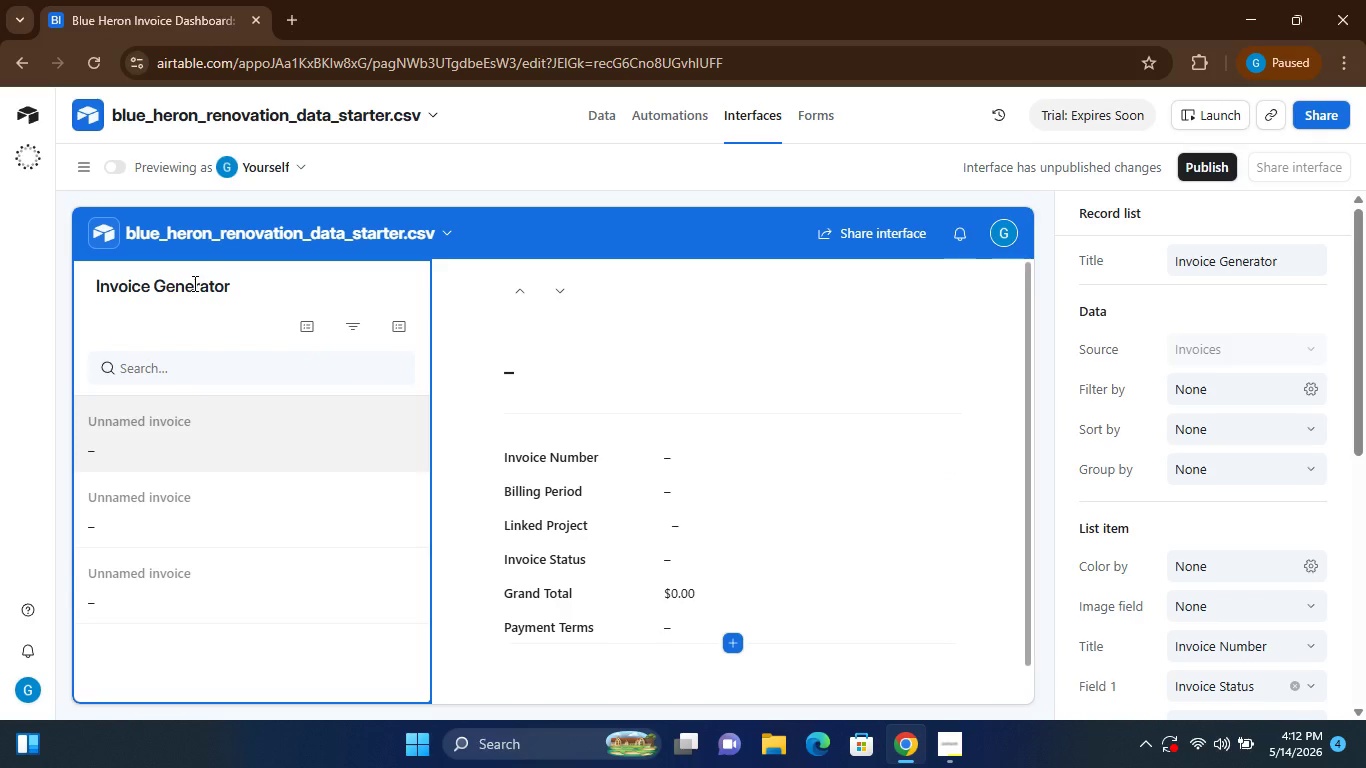 
left_click([217, 282])
 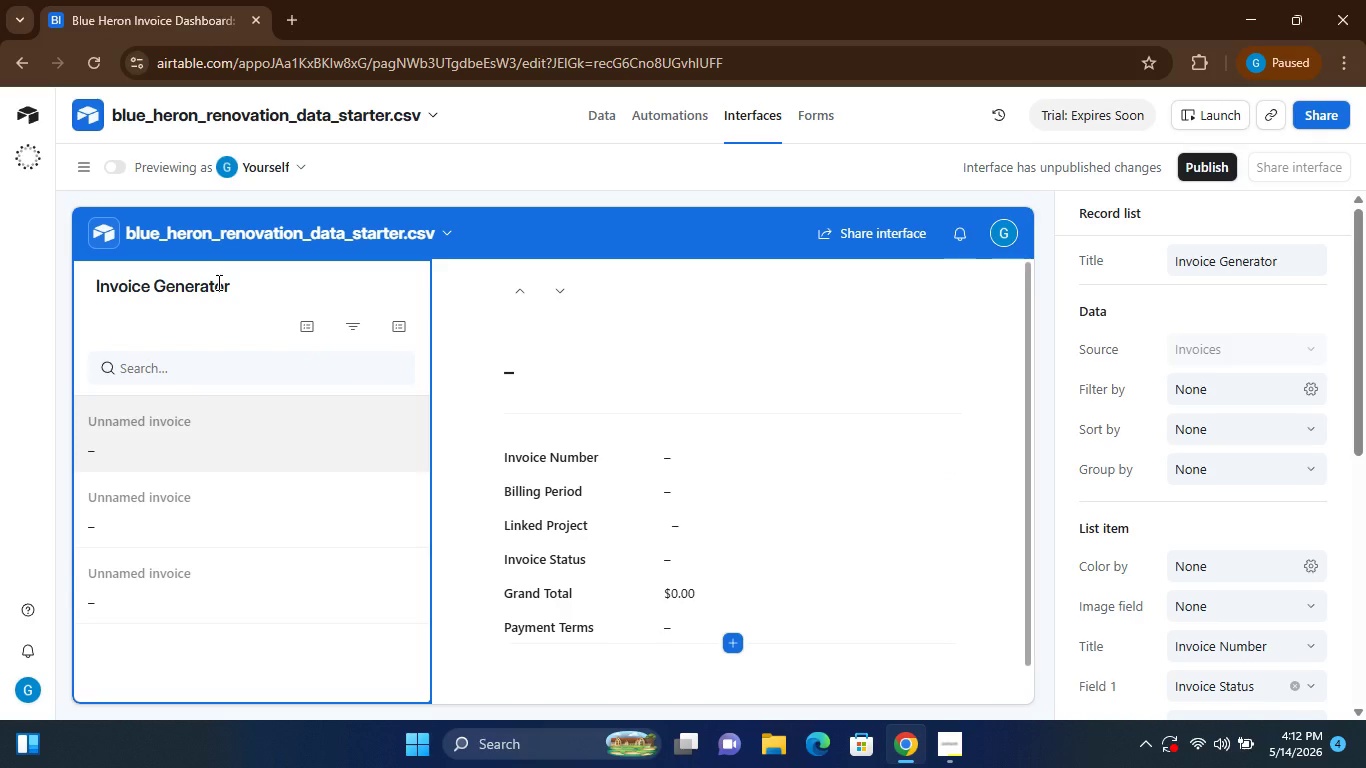 
left_click_drag(start_coordinate=[217, 282], to_coordinate=[268, 515])
 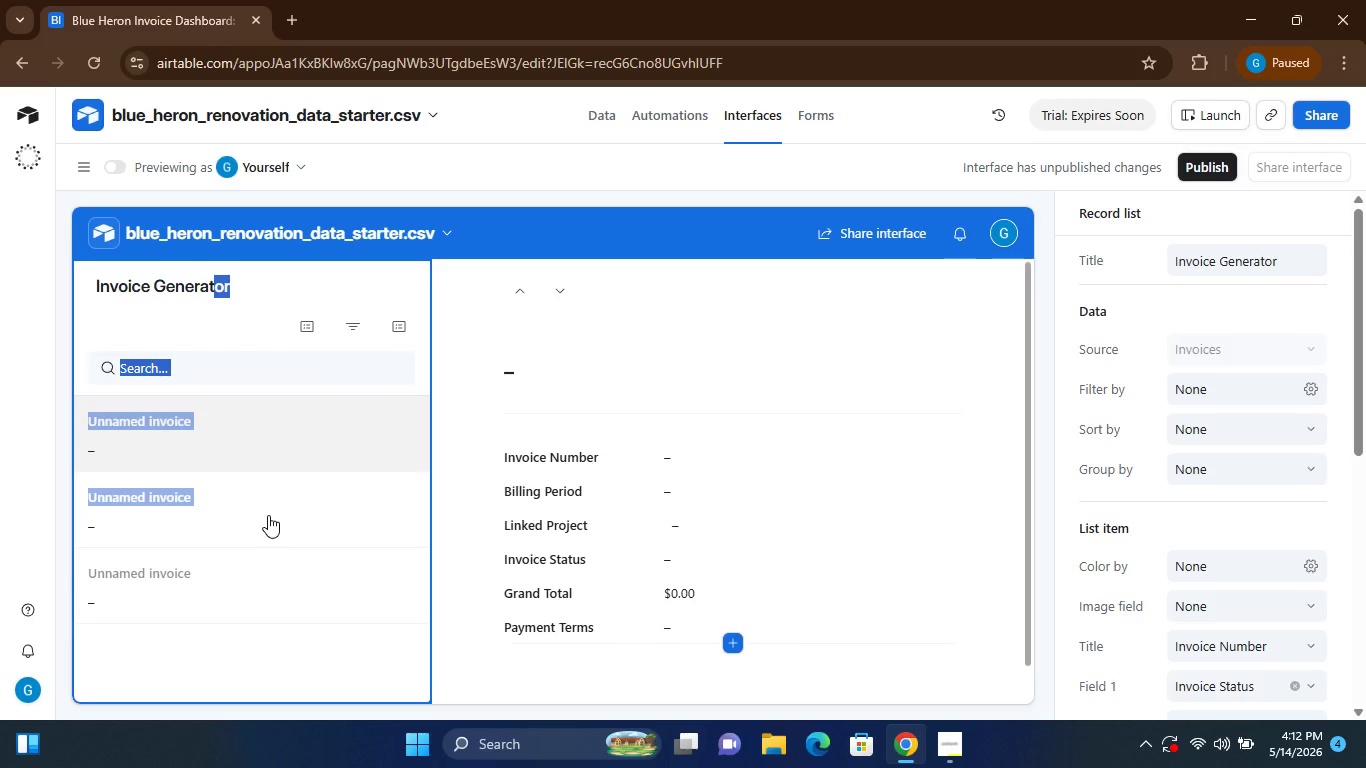 
left_click([268, 515])
 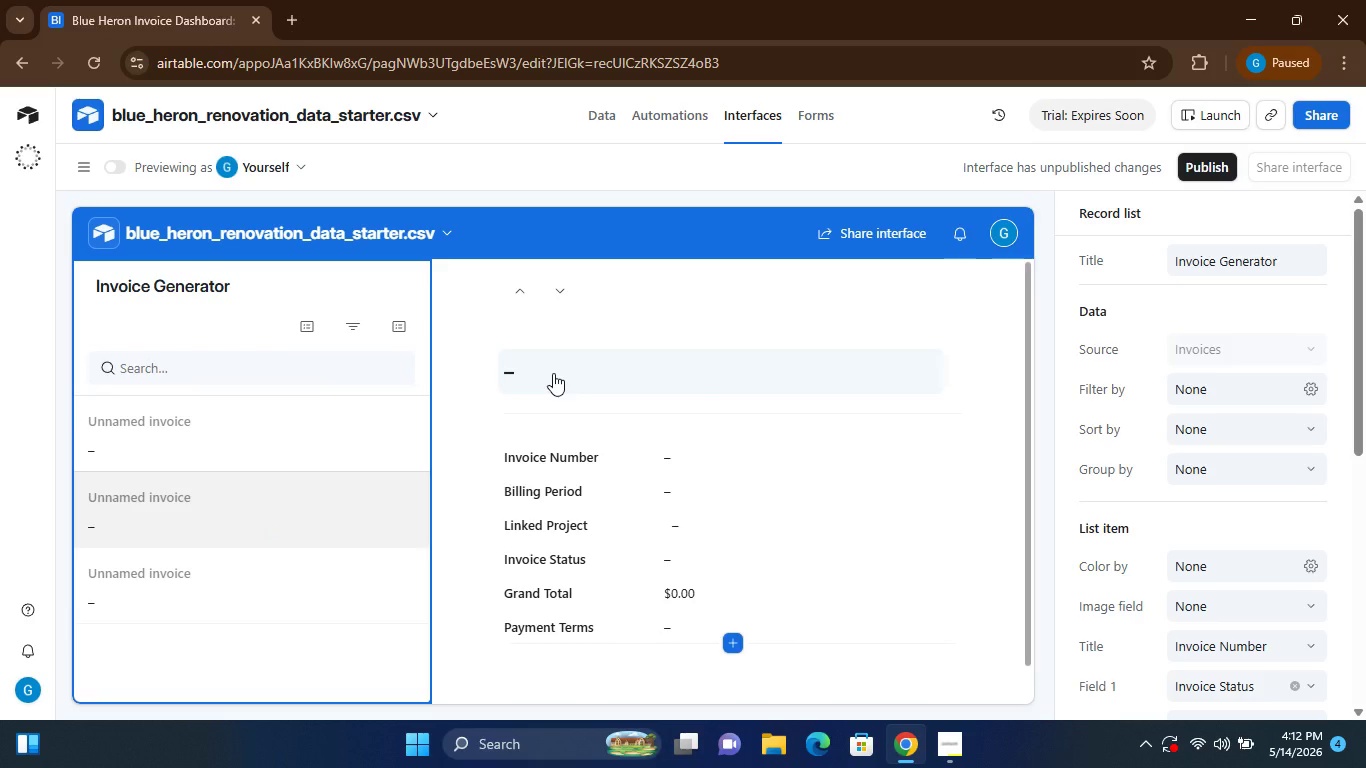 
left_click([475, 424])
 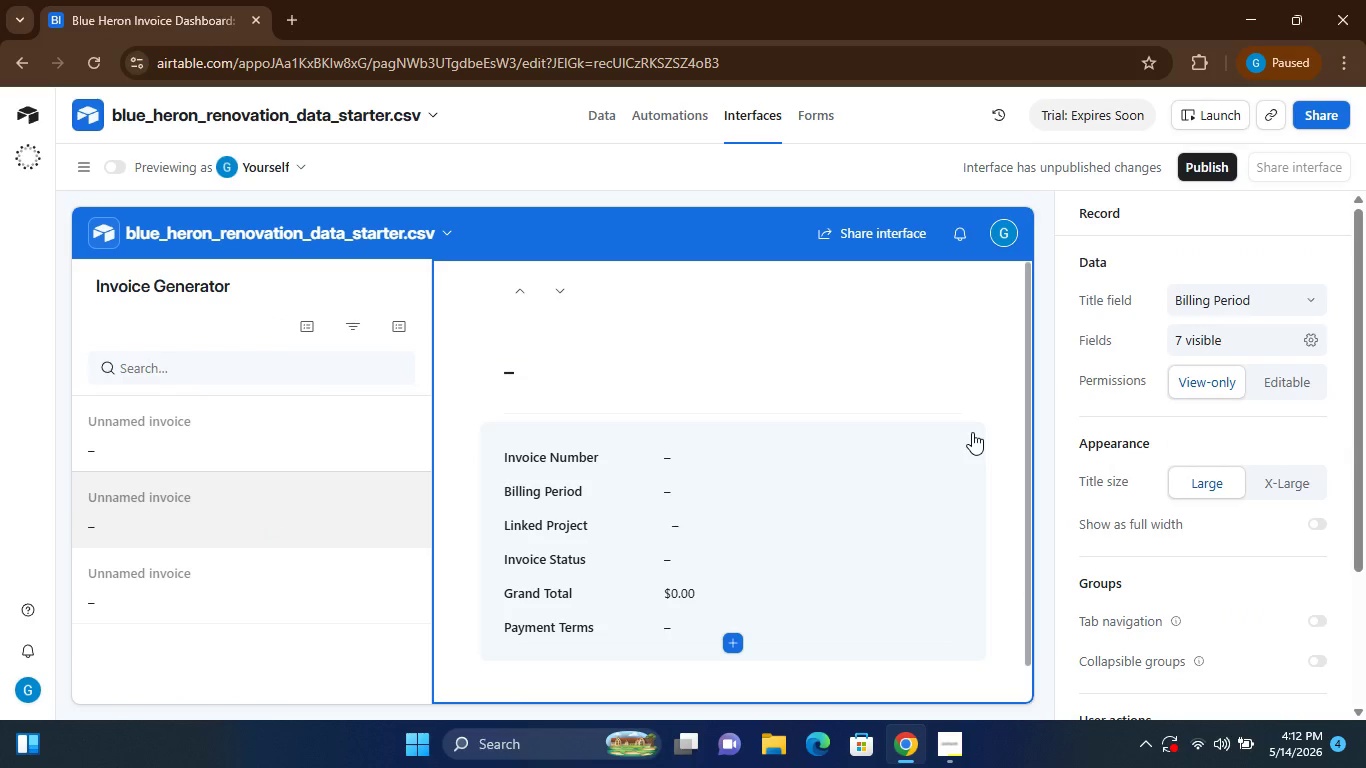 
wait(6.78)
 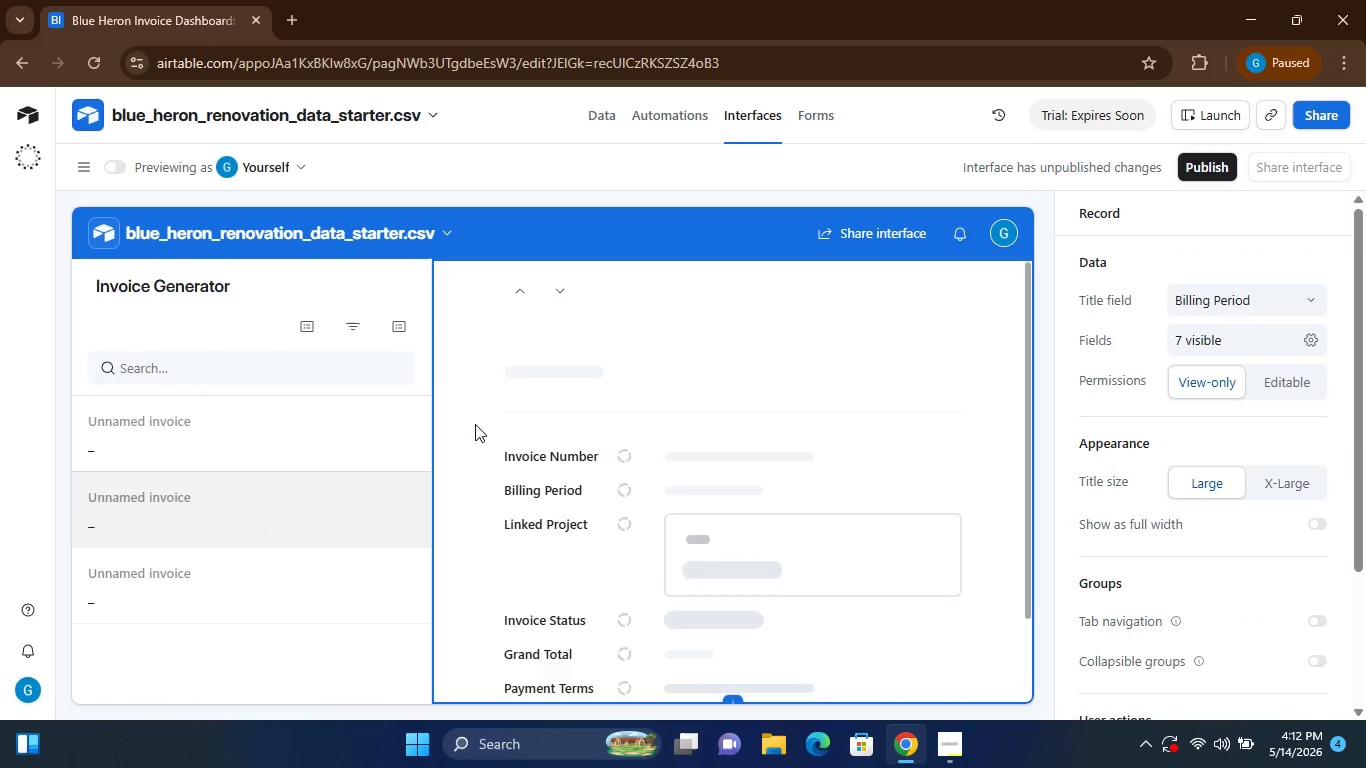 
left_click([82, 165])
 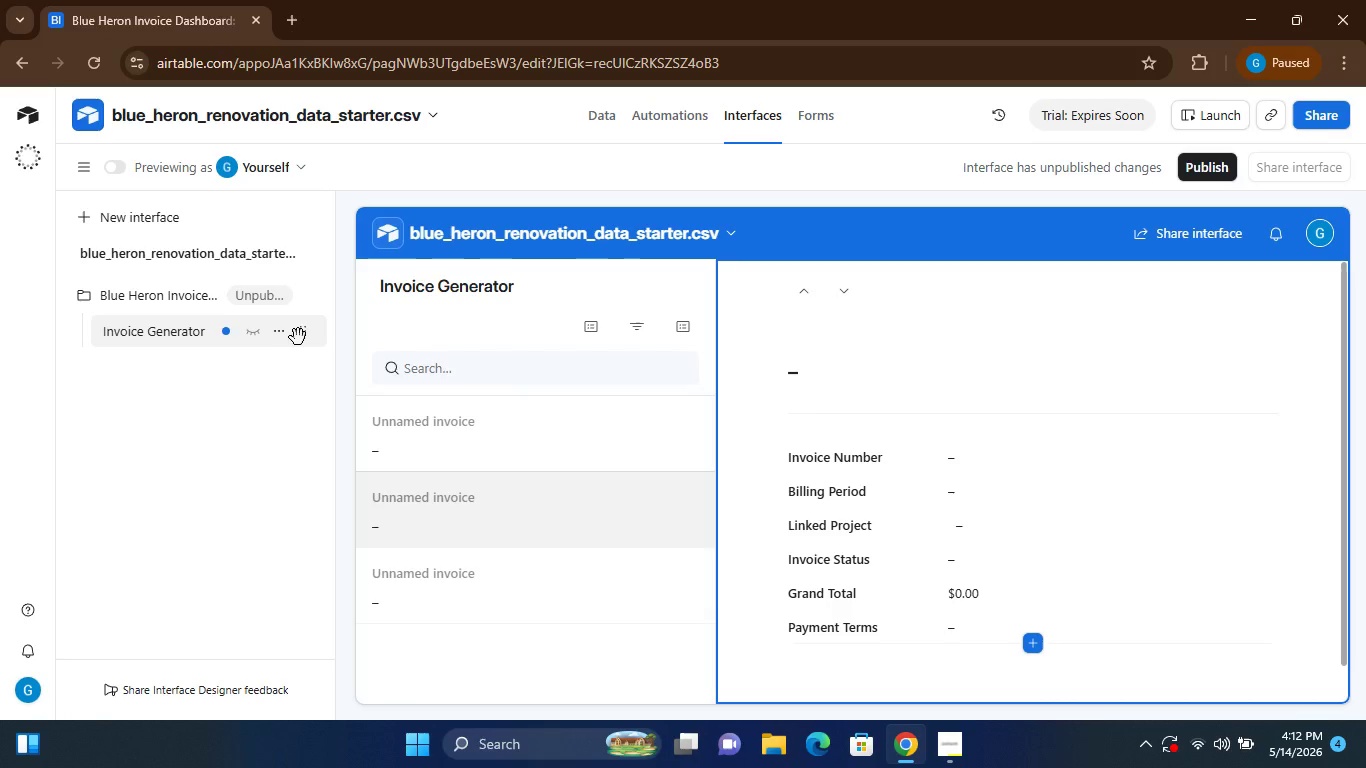 
wait(5.33)
 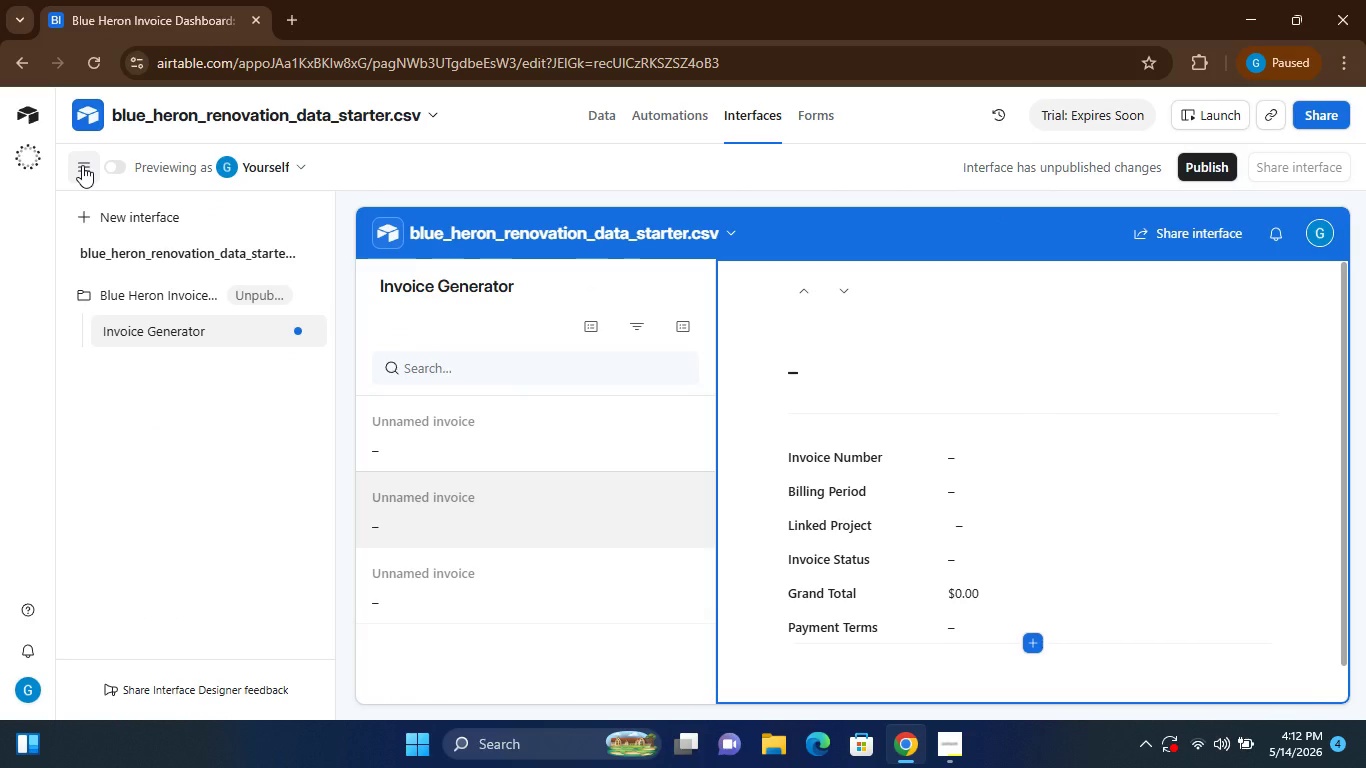 
left_click([280, 335])
 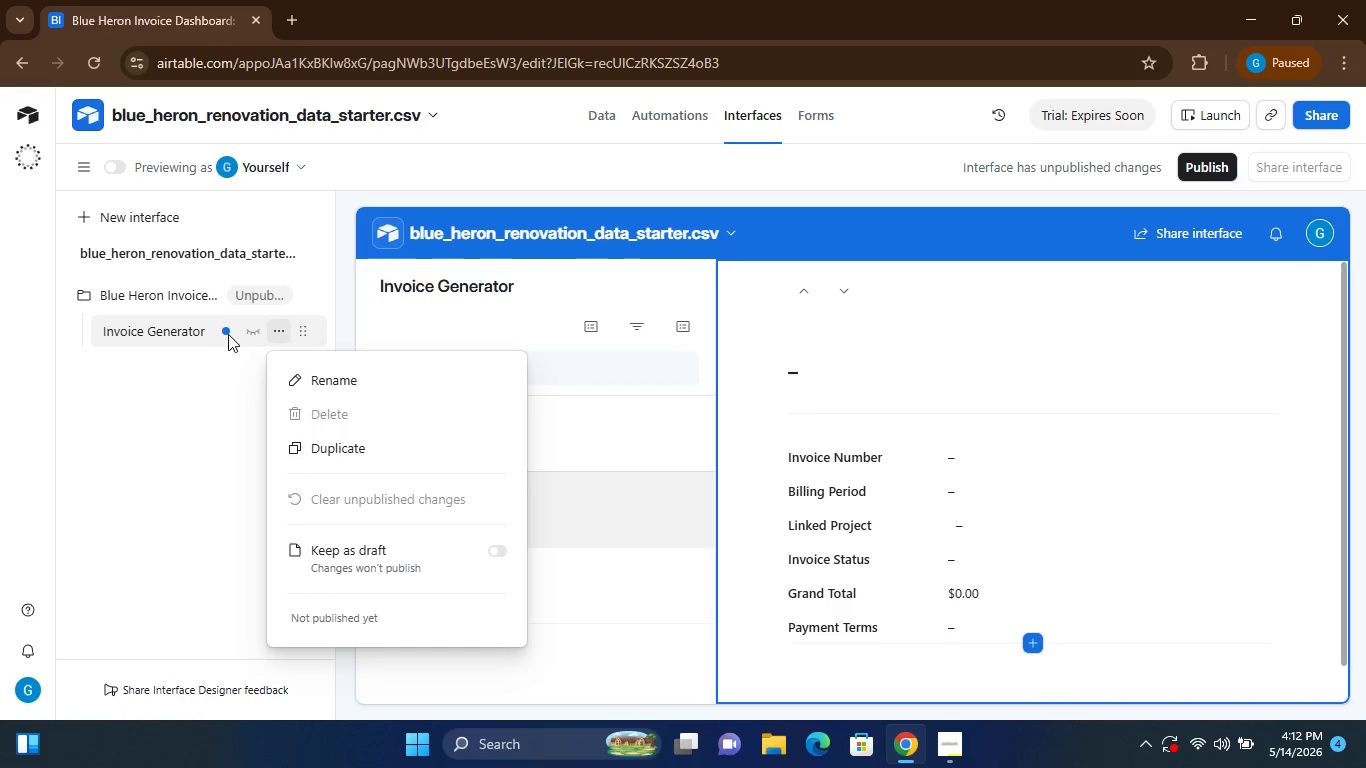 
wait(10.0)
 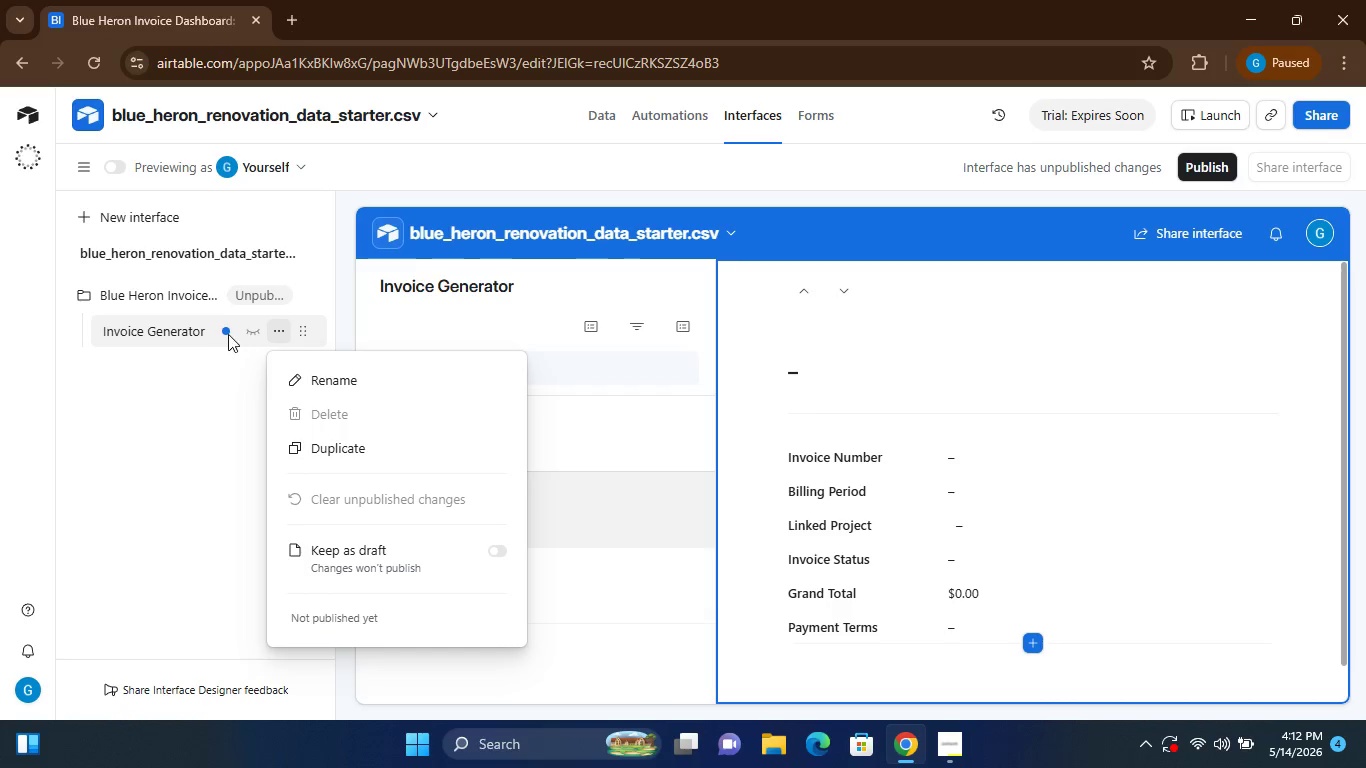 
left_click([977, 348])
 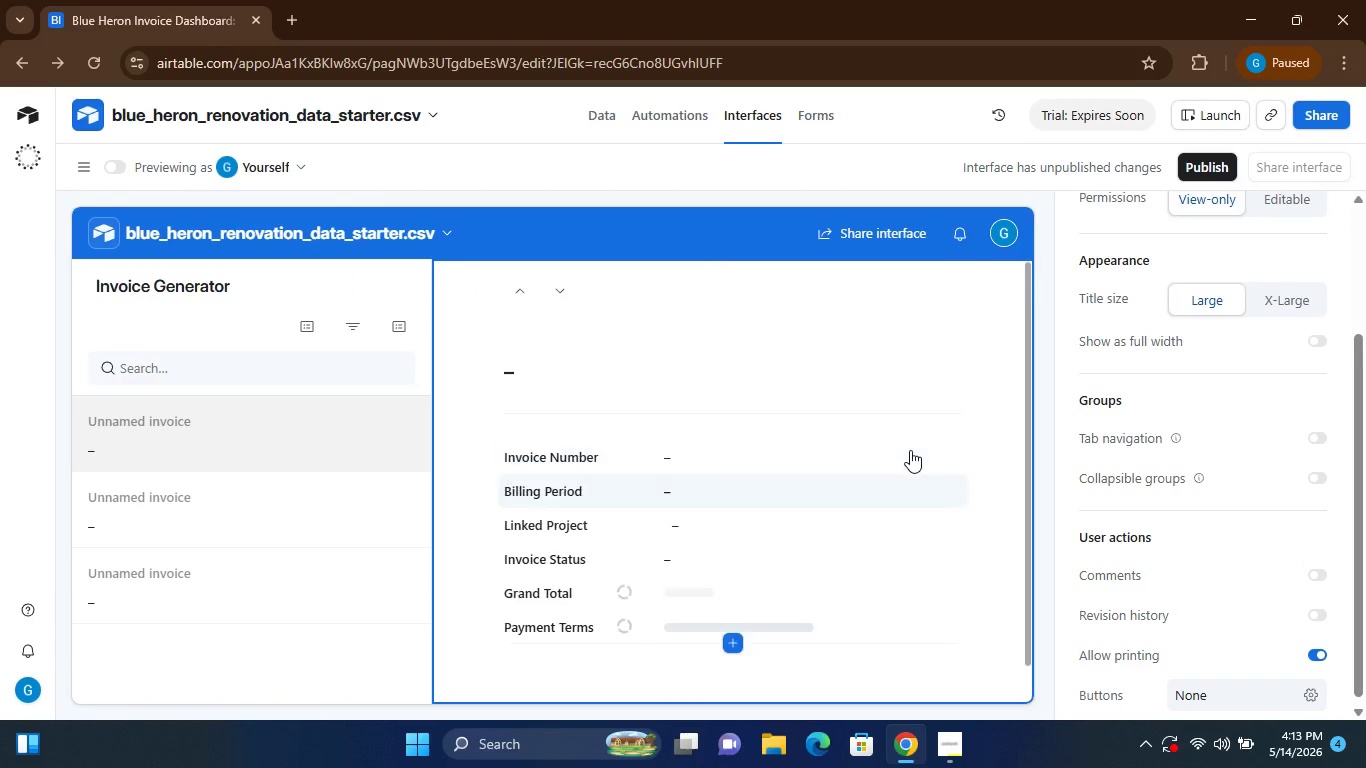 